 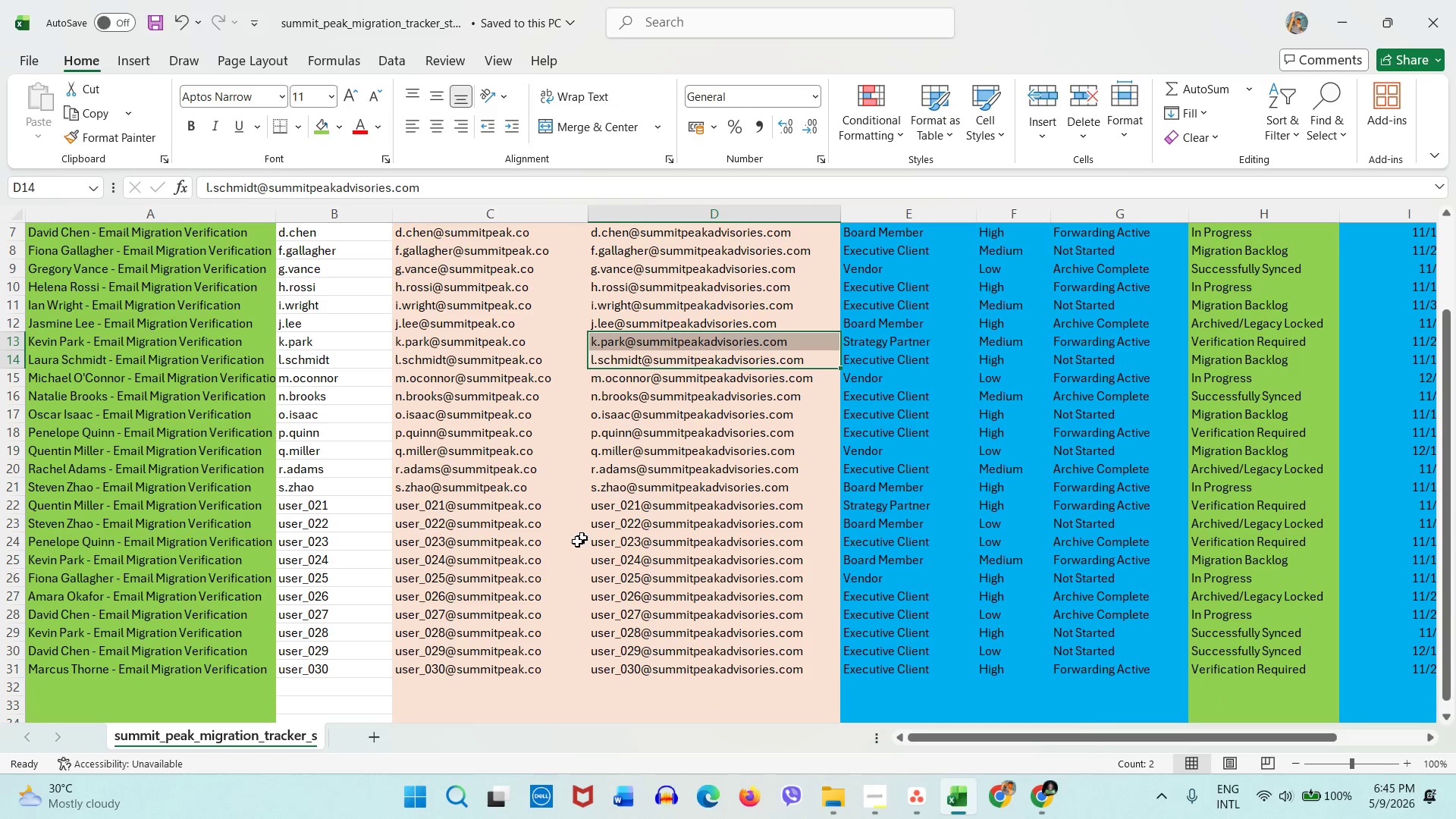 
double_click([554, 595])
 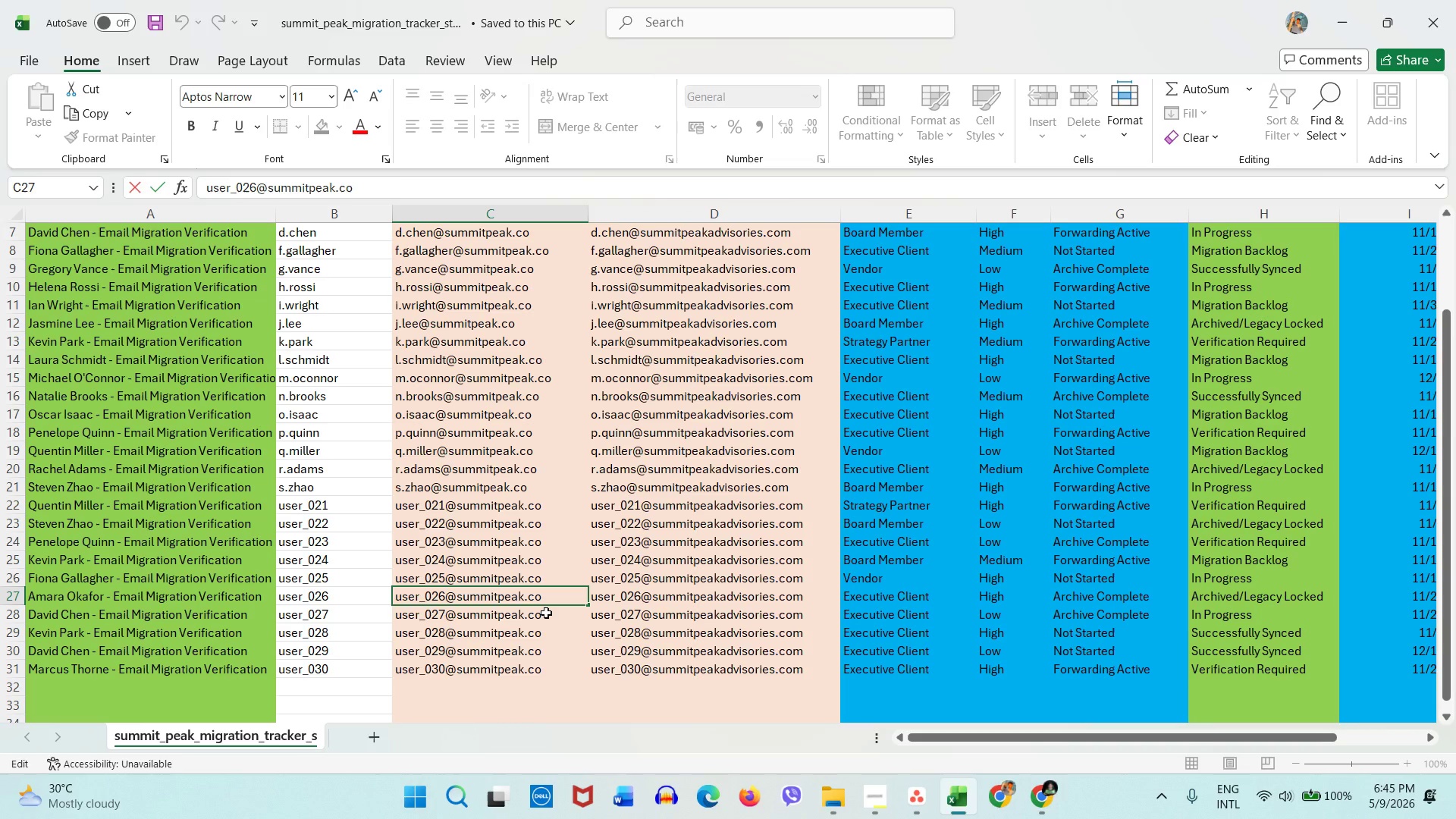 
wait(5.11)
 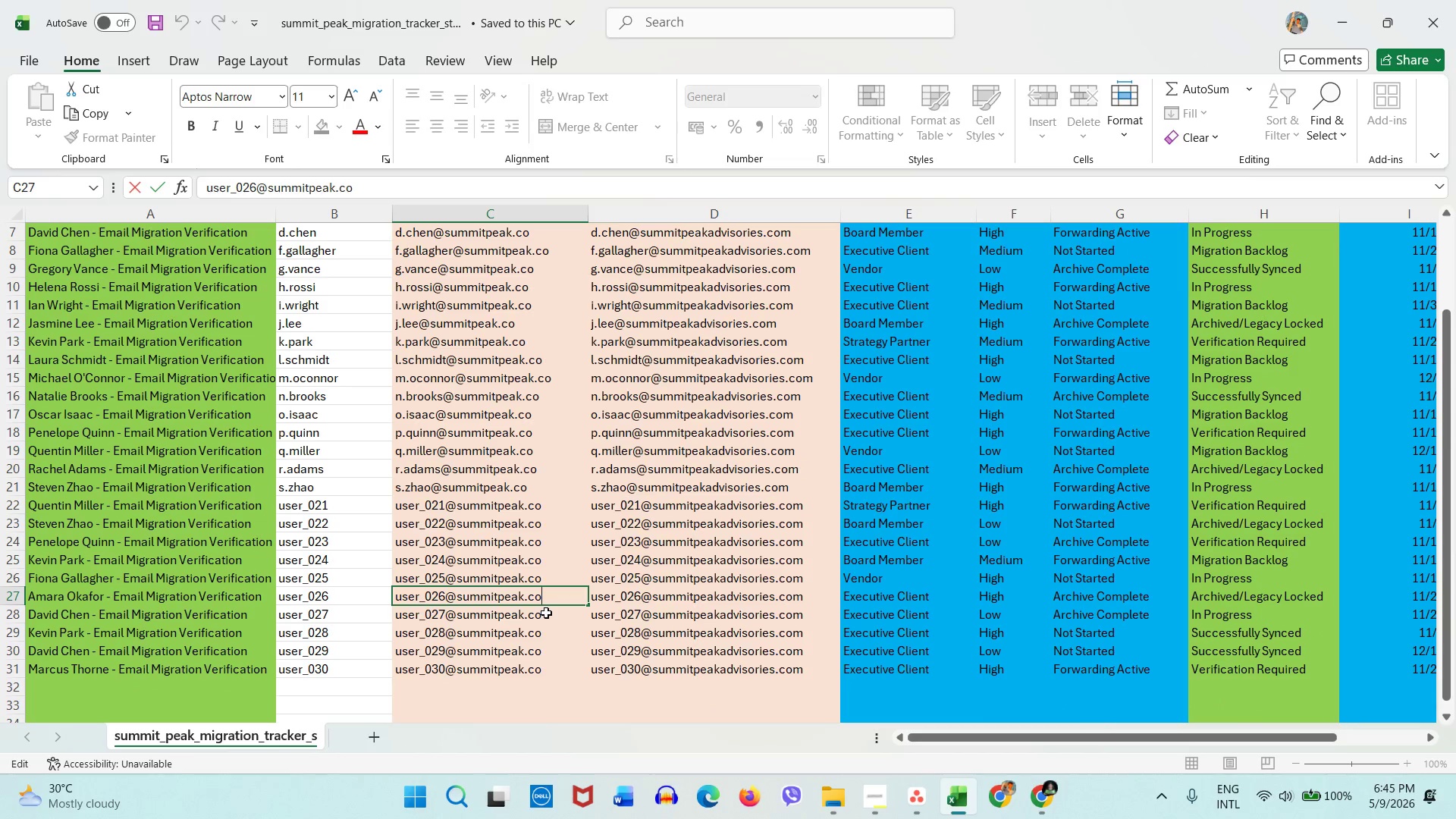 
key(M)
 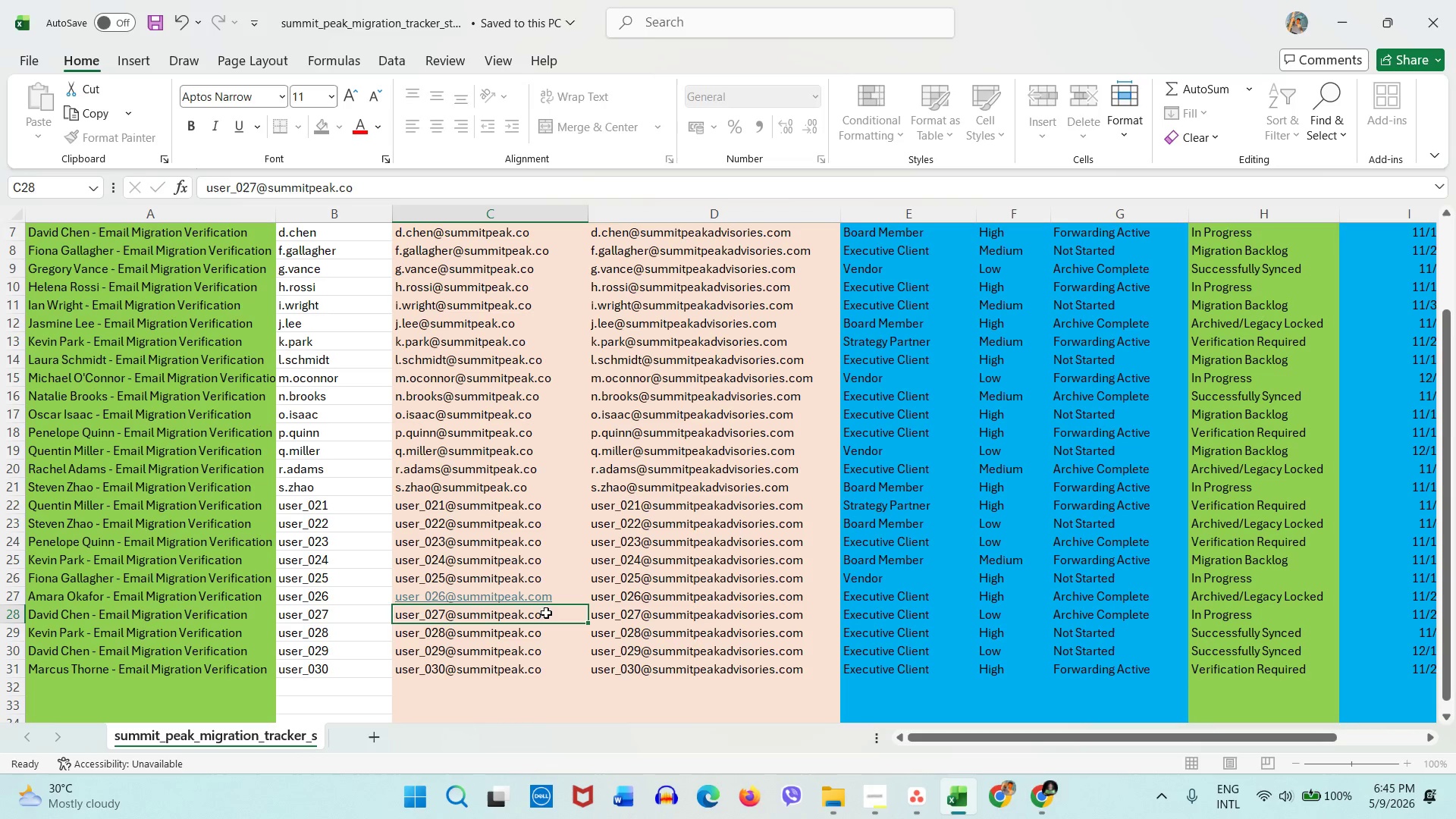 
double_click([546, 613])
 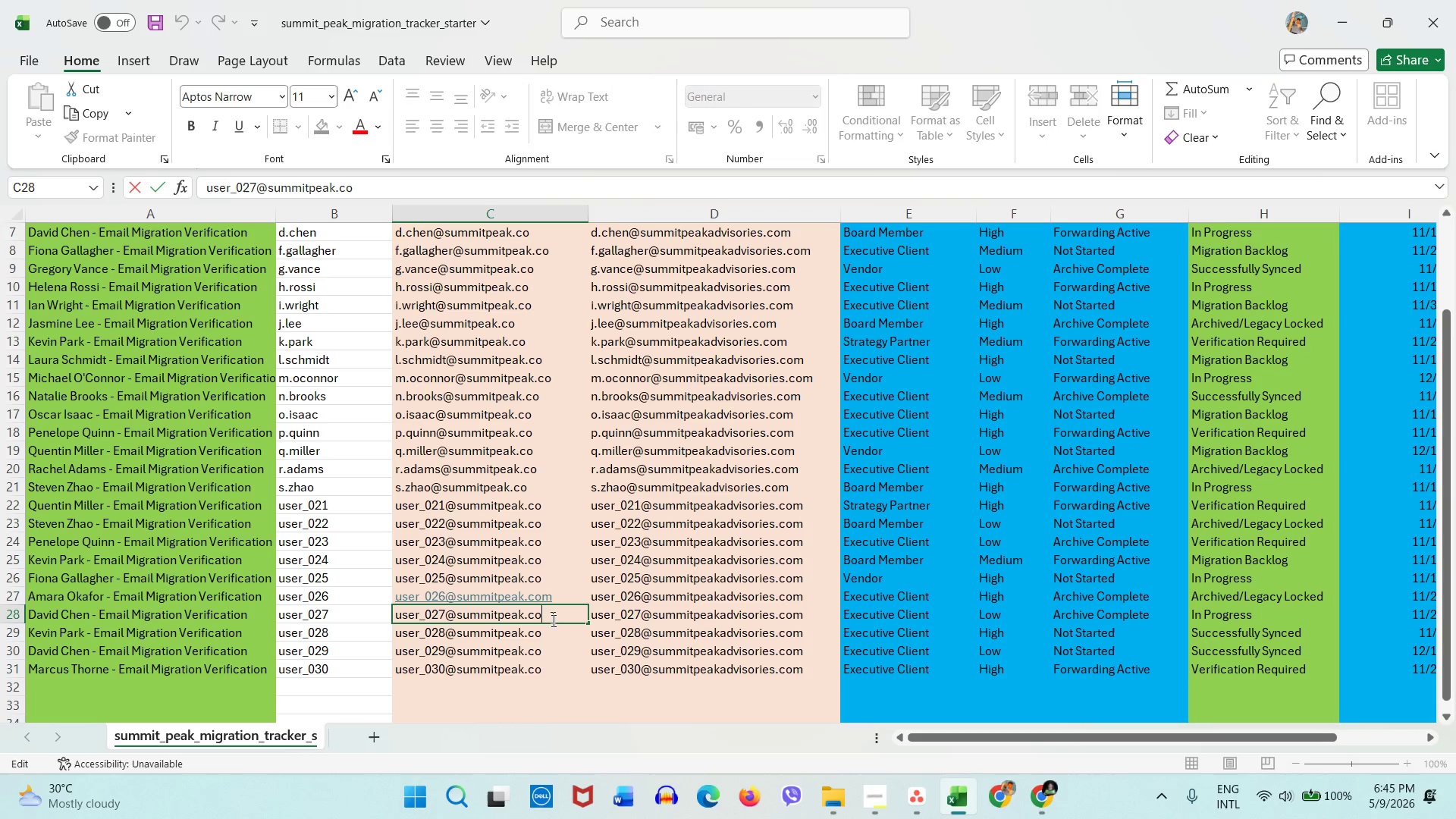 
key(M)
 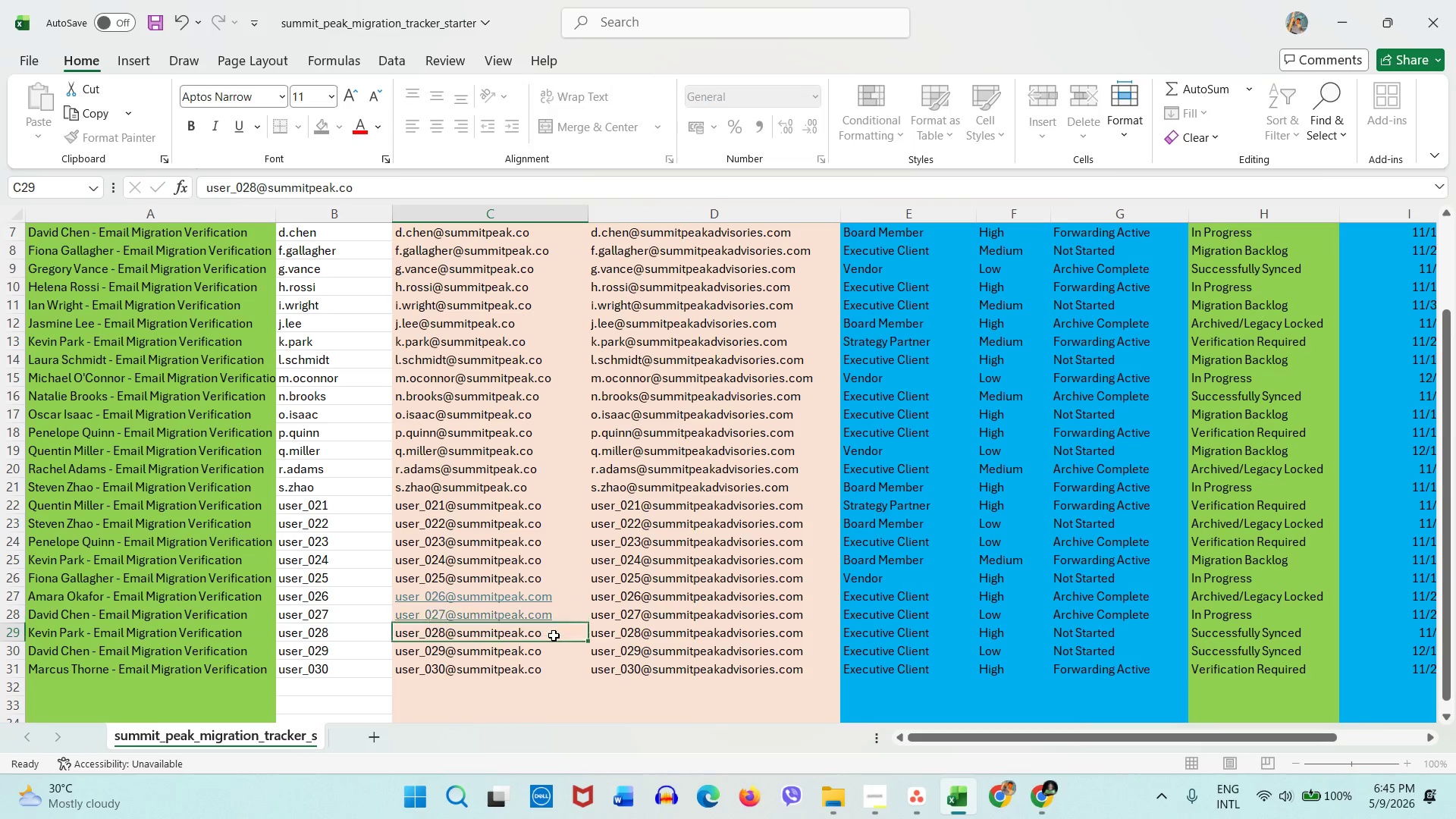 
double_click([554, 635])
 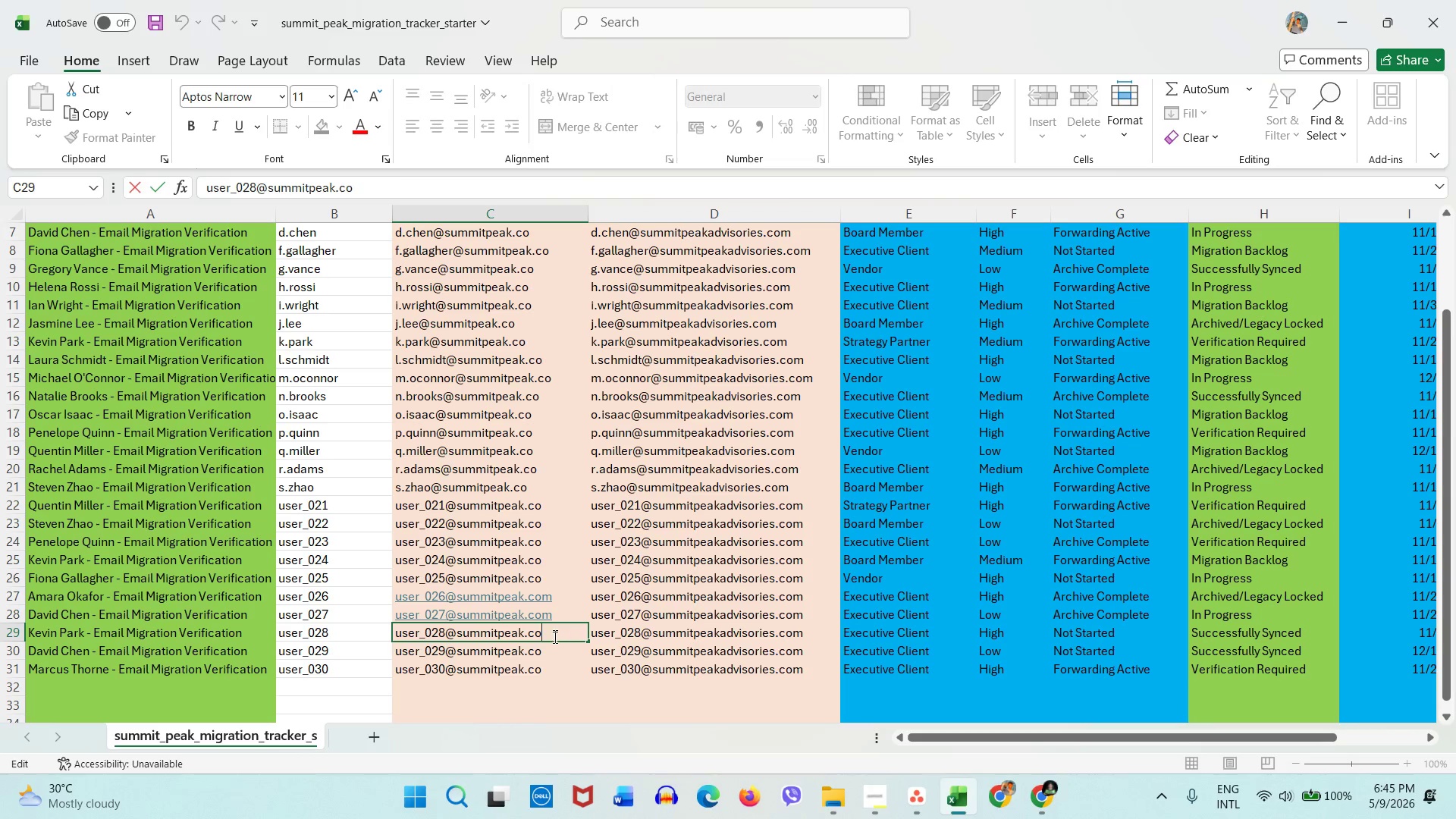 
key(M)
 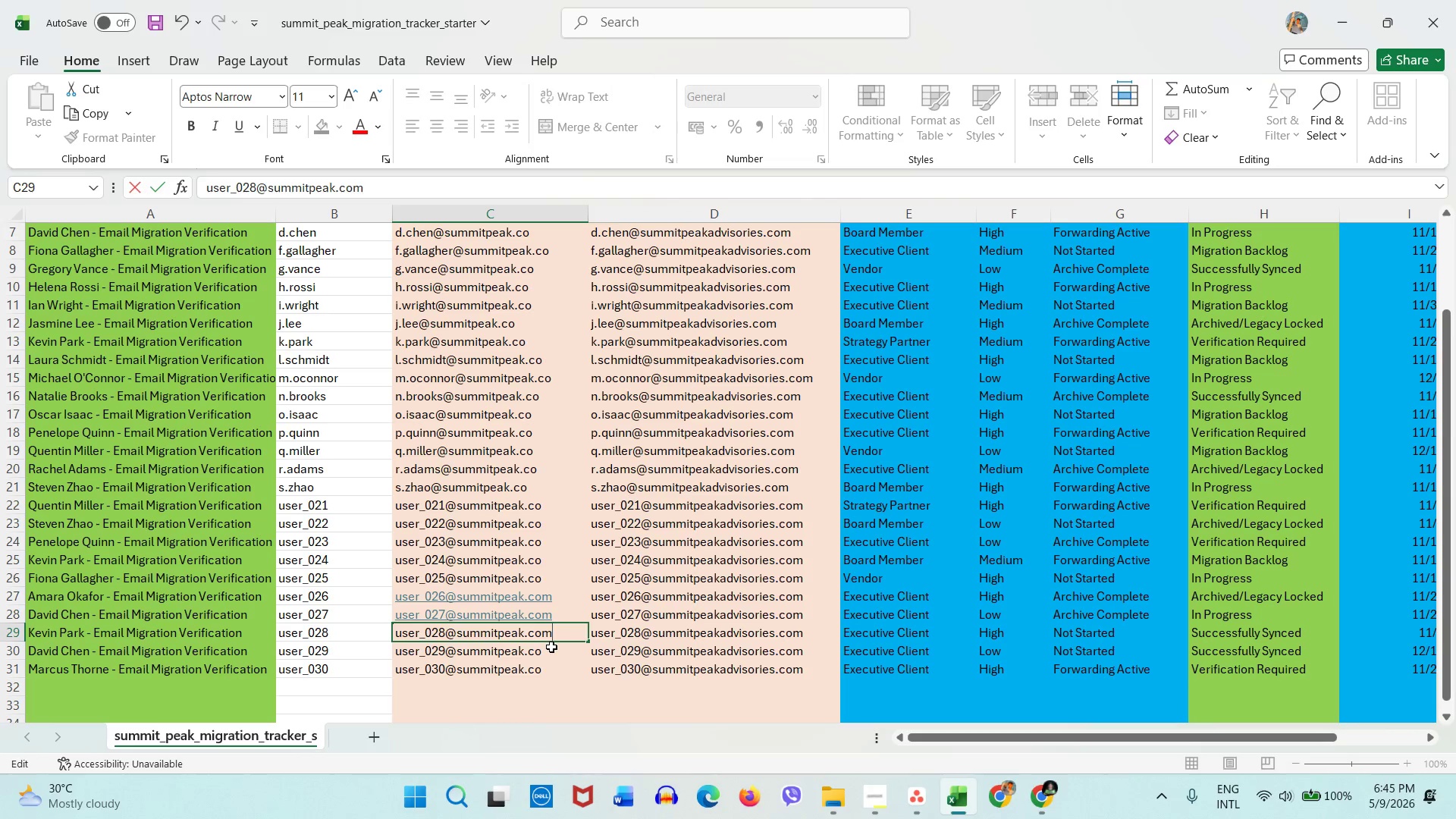 
left_click([551, 647])
 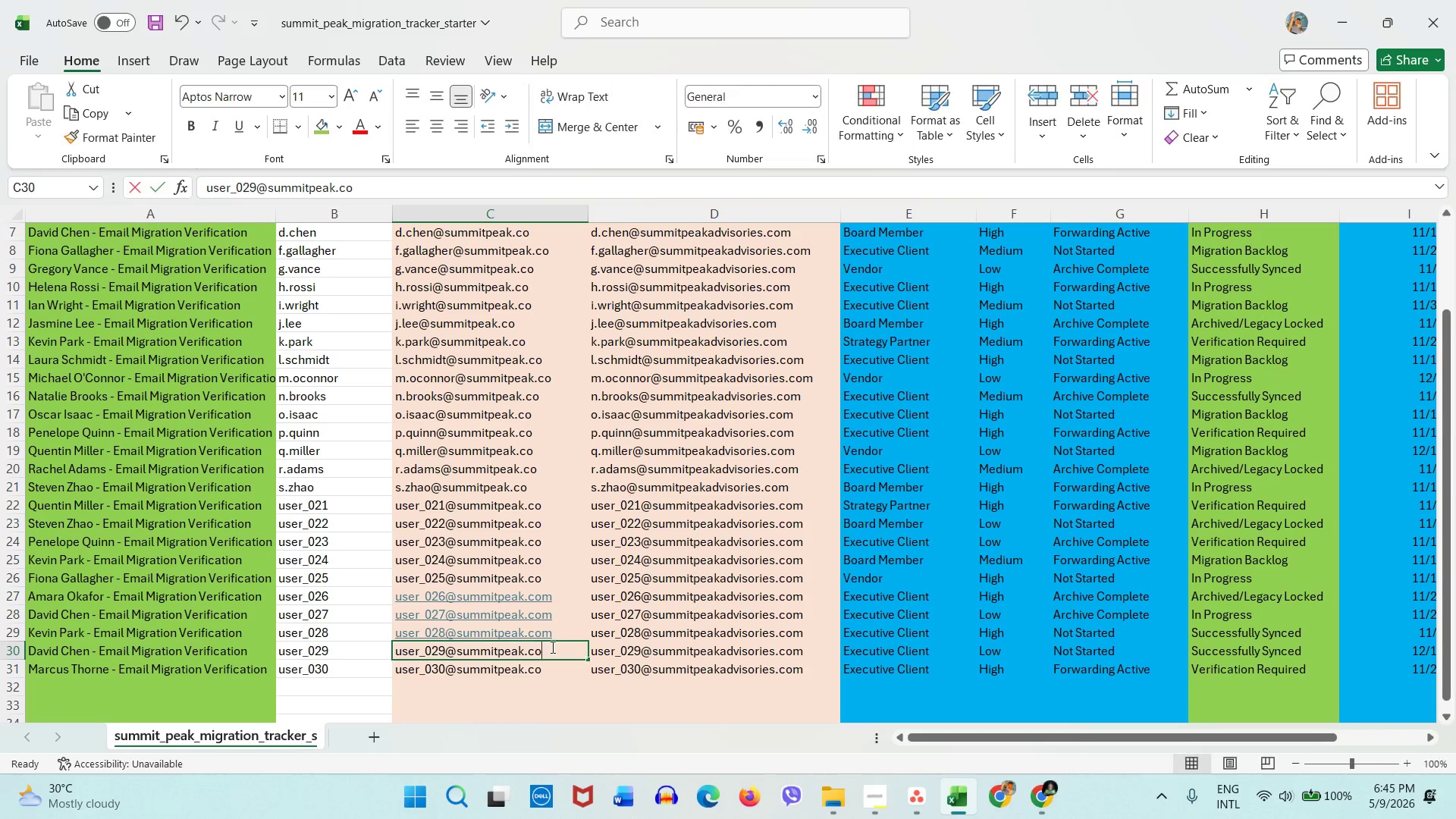 
double_click([551, 647])
 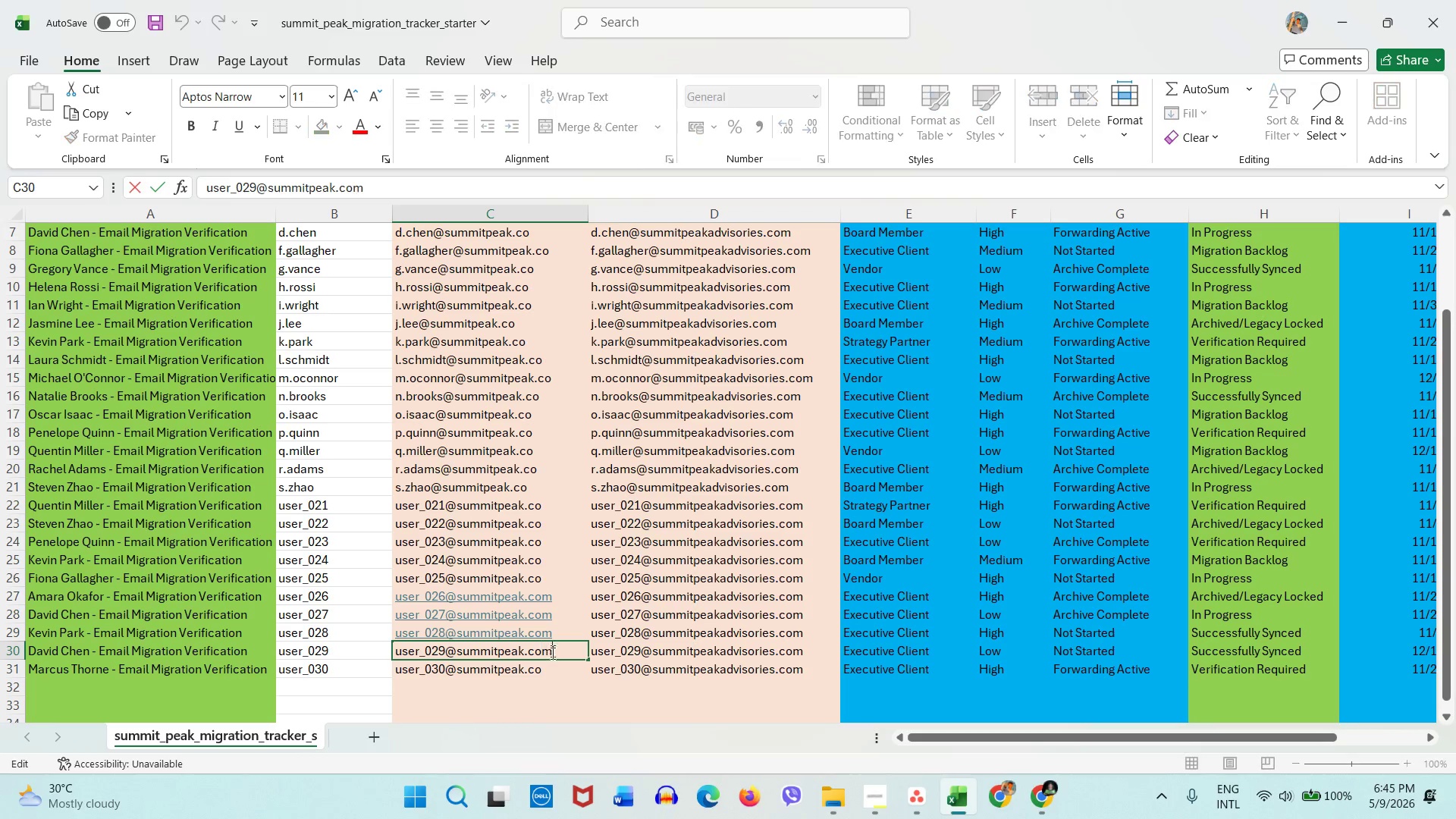 
key(M)
 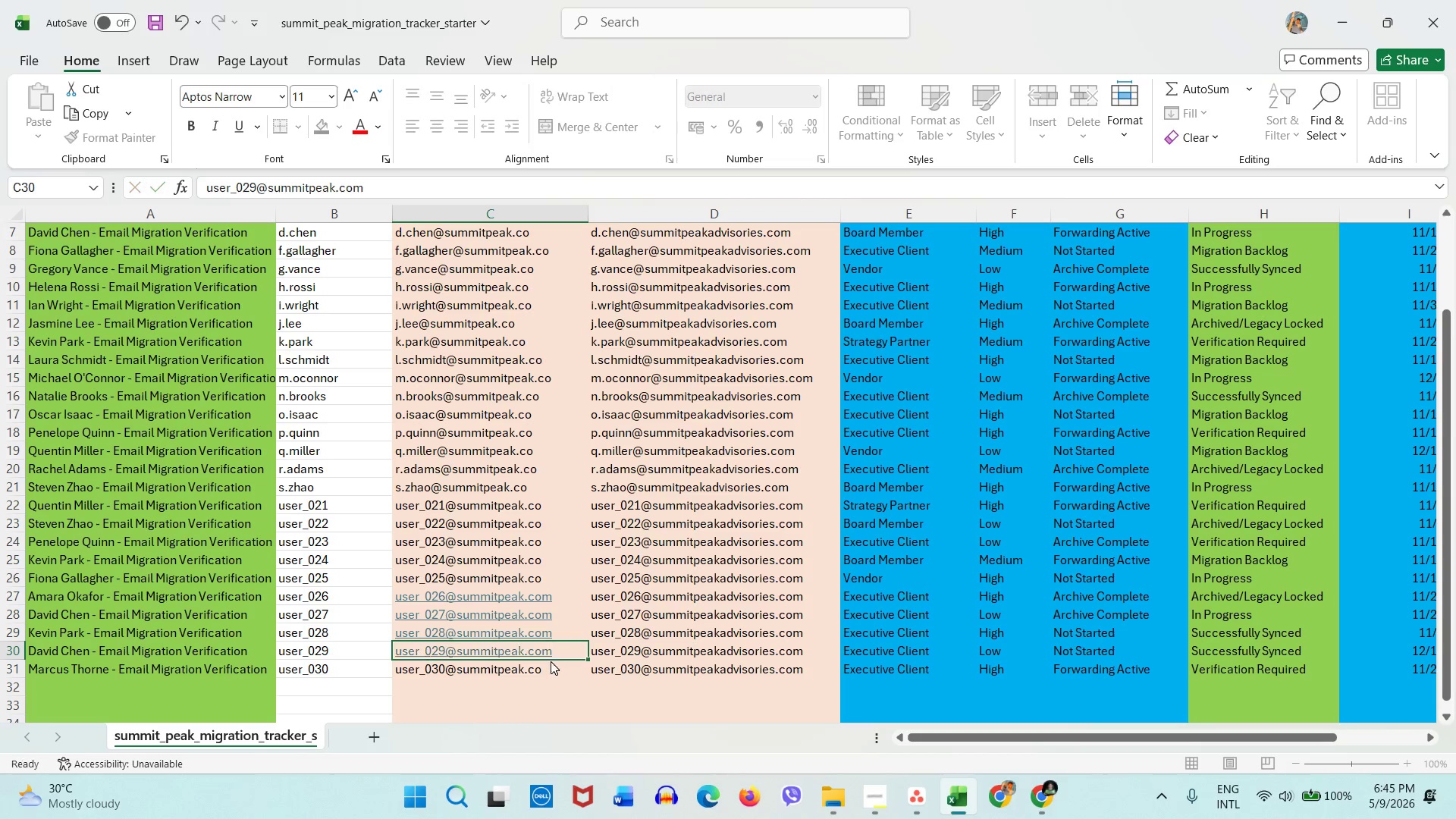 
triple_click([551, 661])
 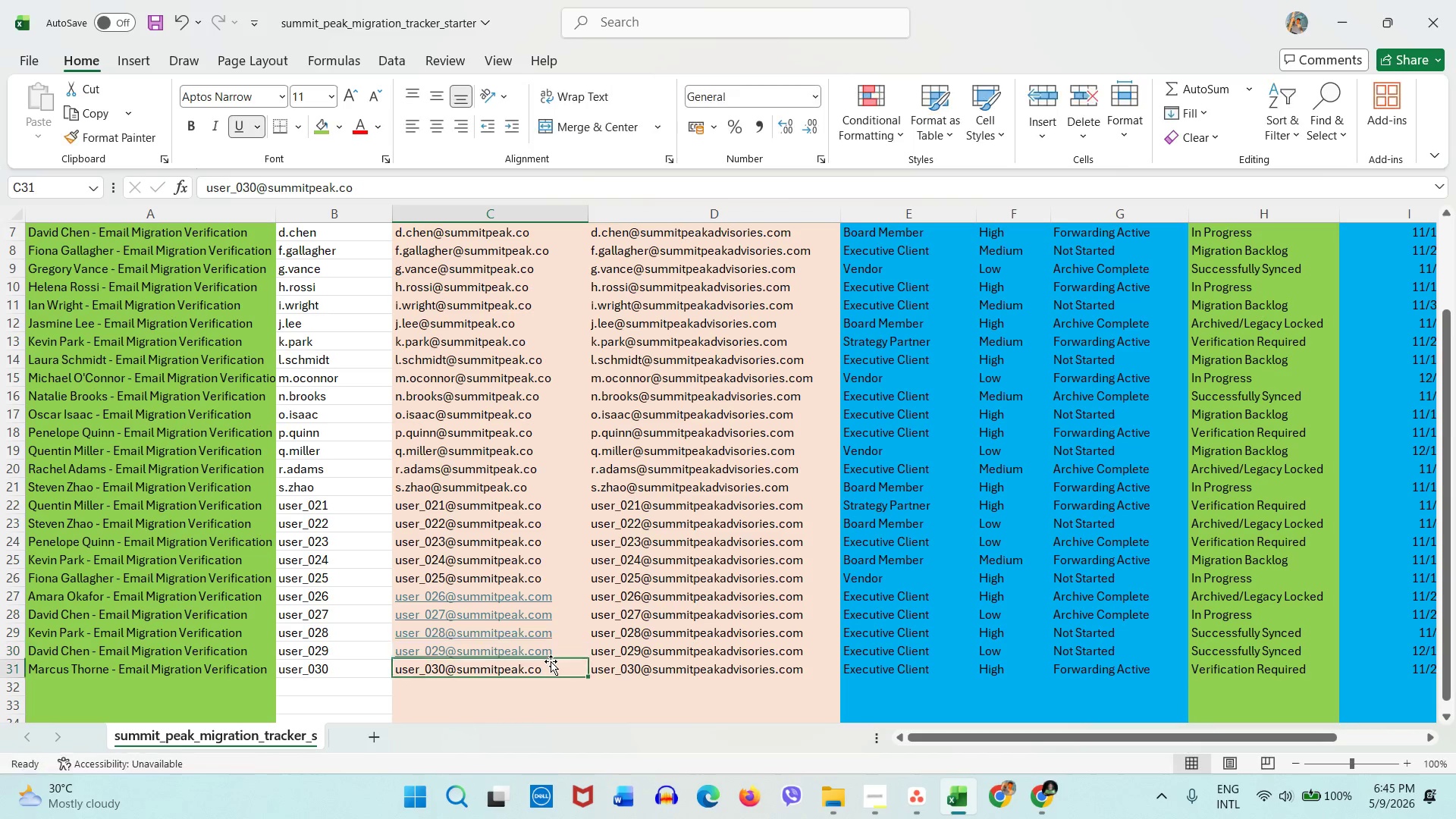 
triple_click([551, 661])
 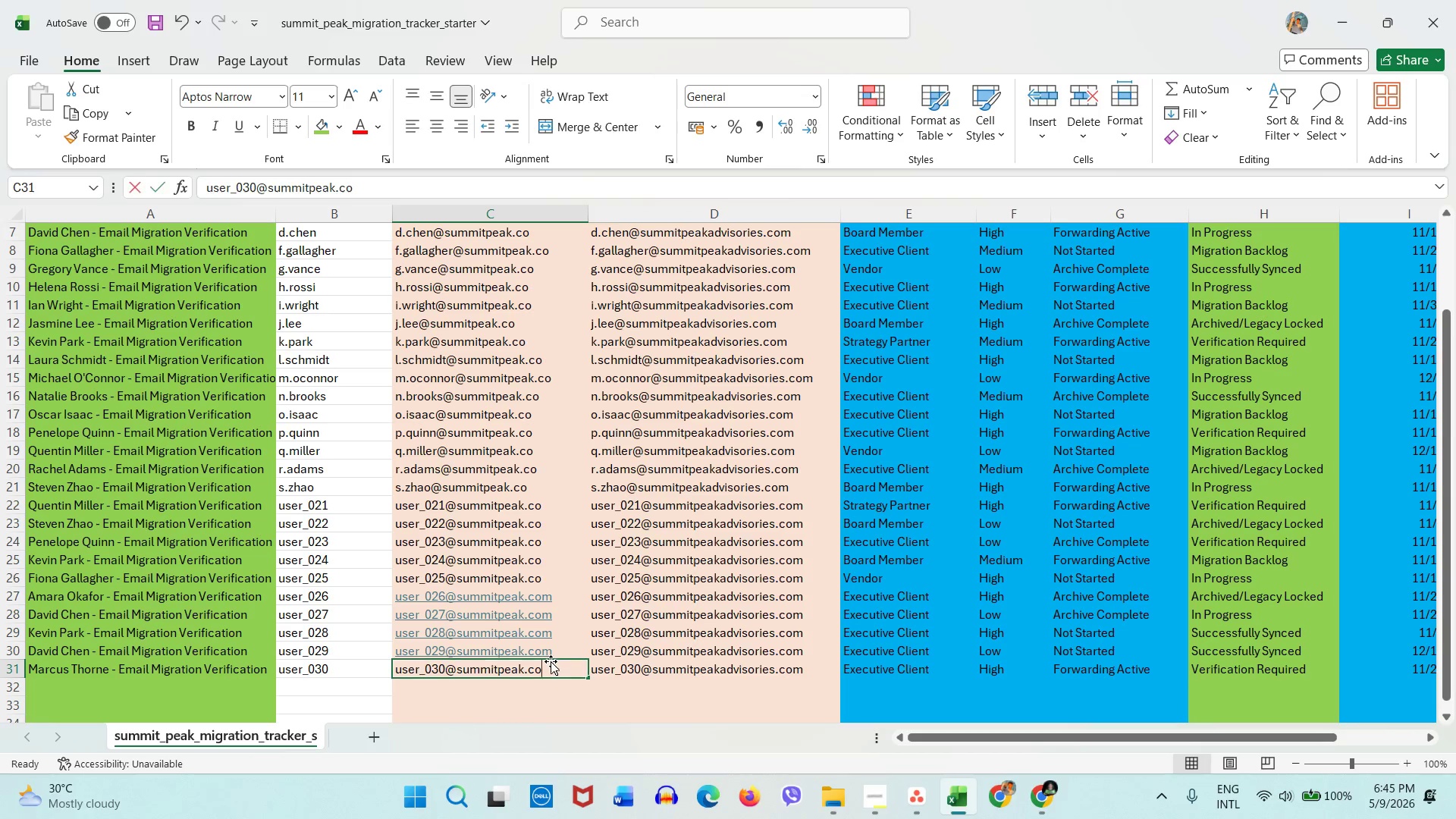 
key(M)
 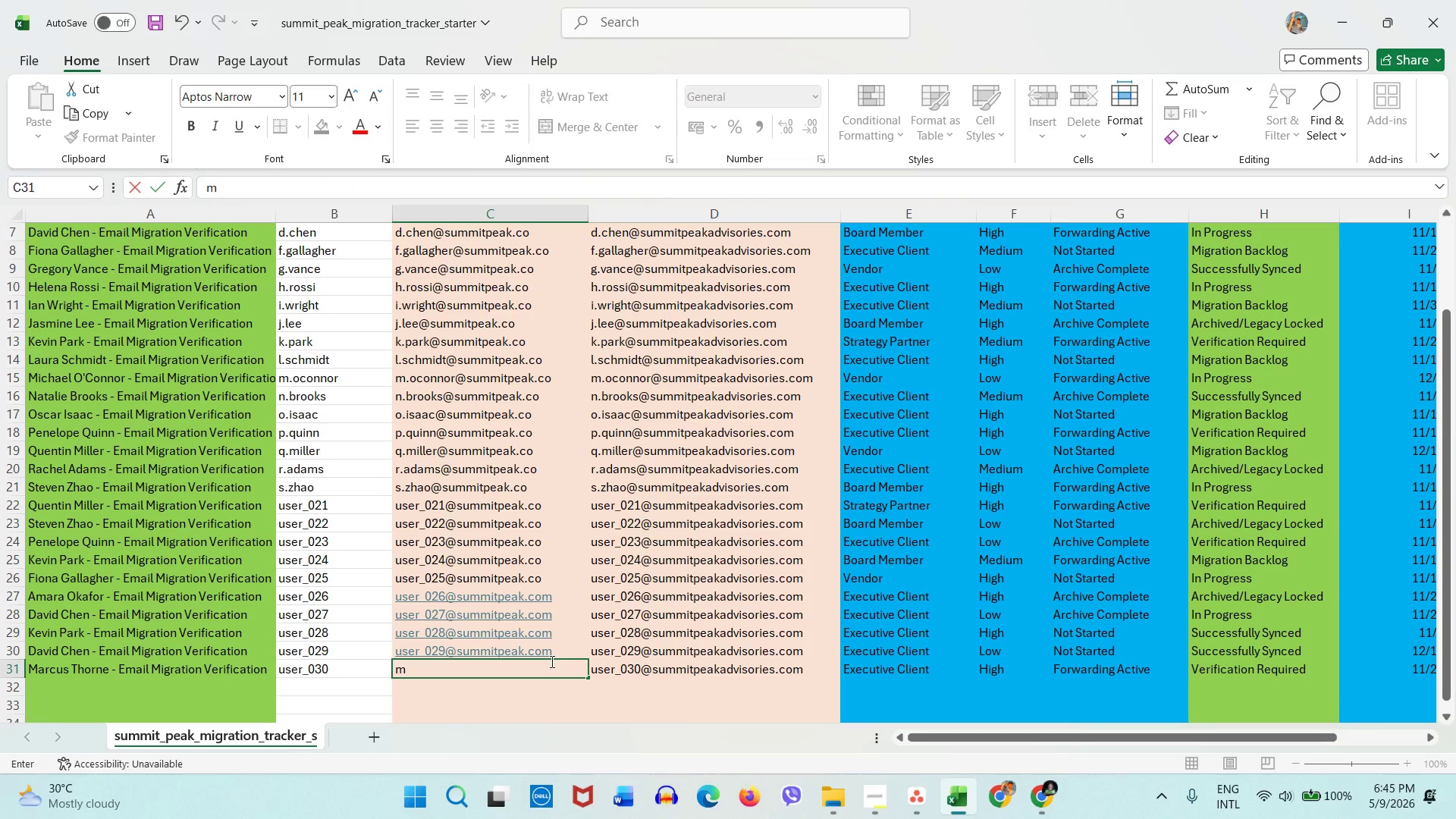 
key(Control+Z)
 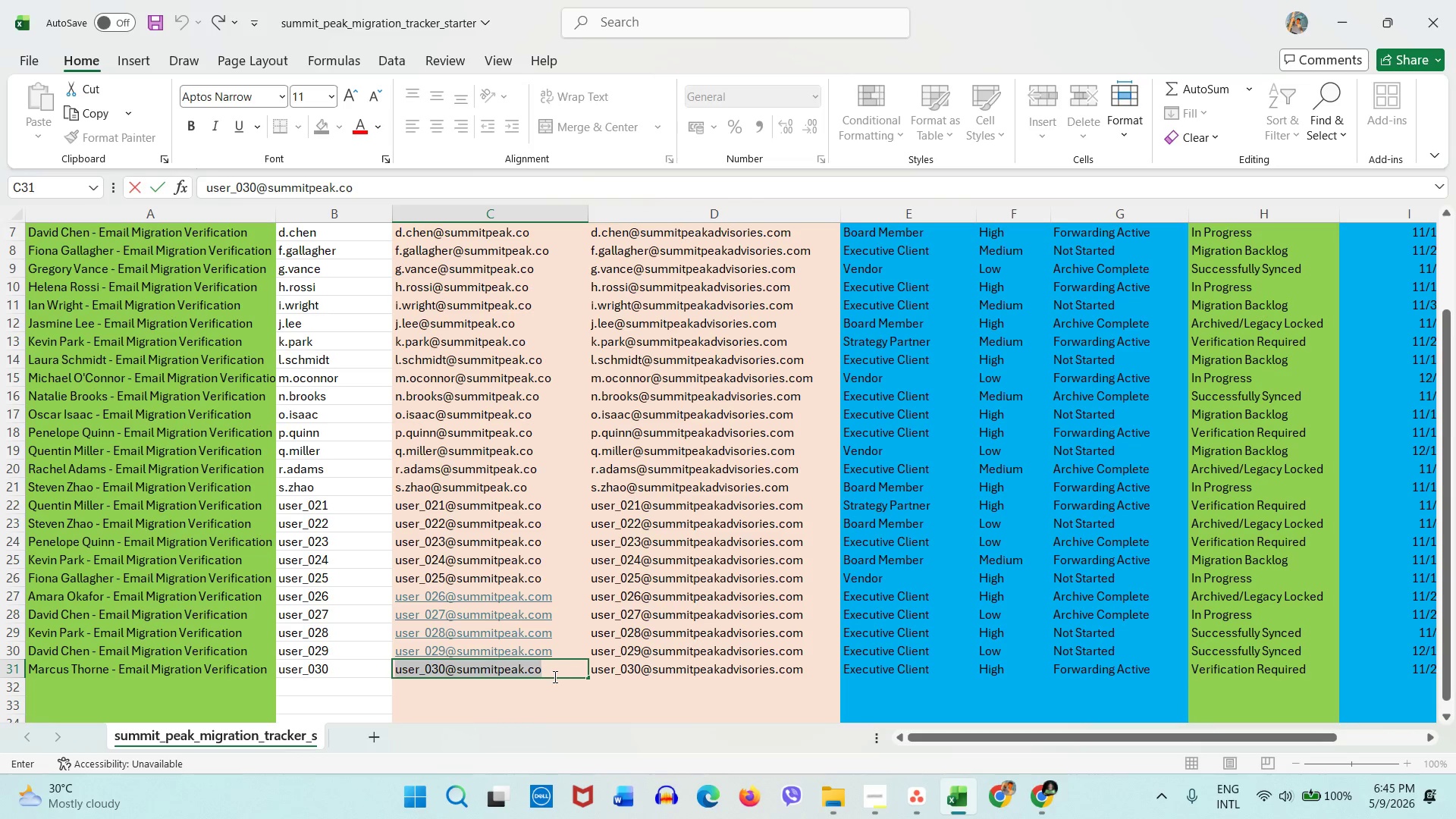 
left_click([554, 676])
 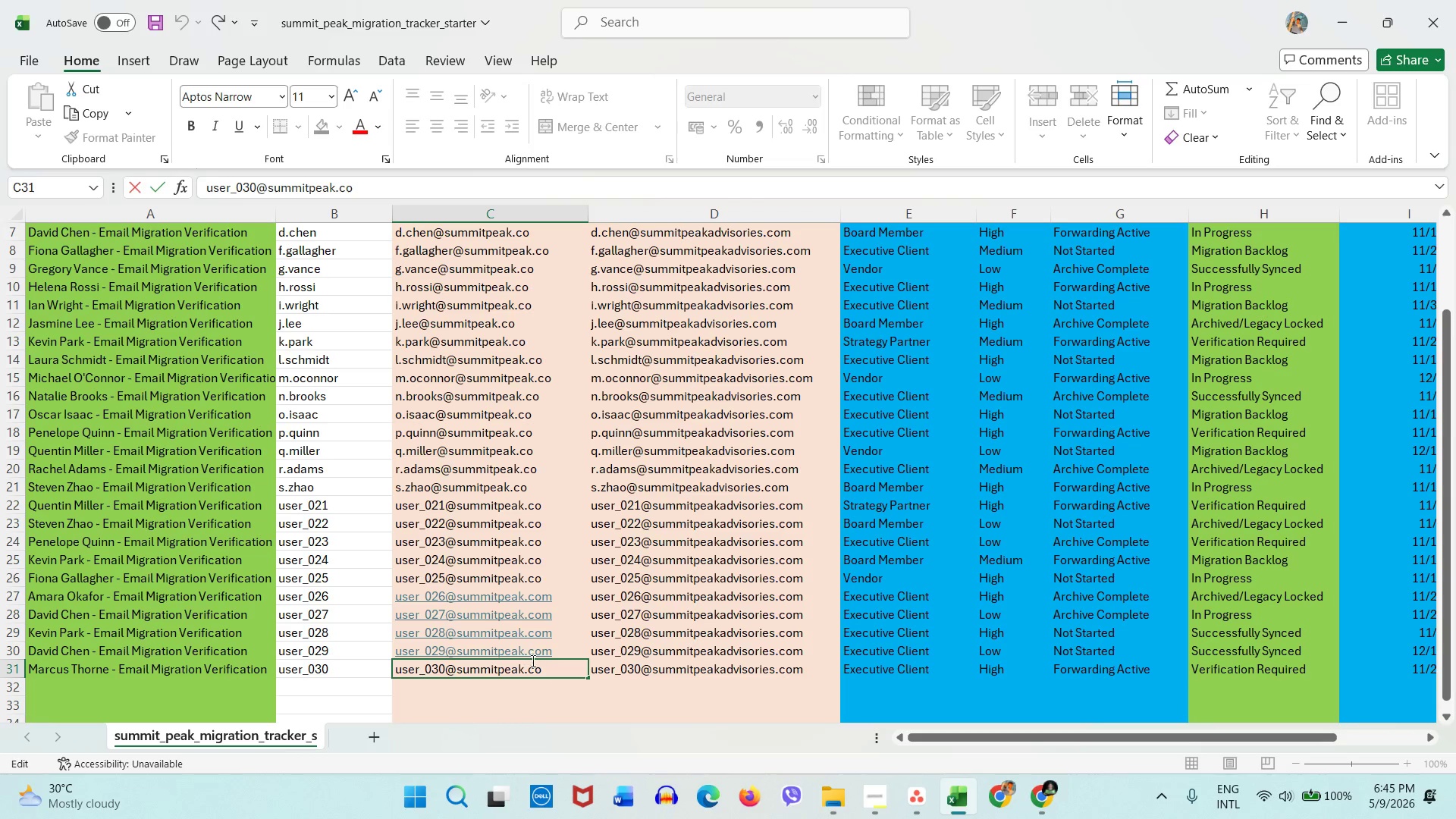 
key(M)
 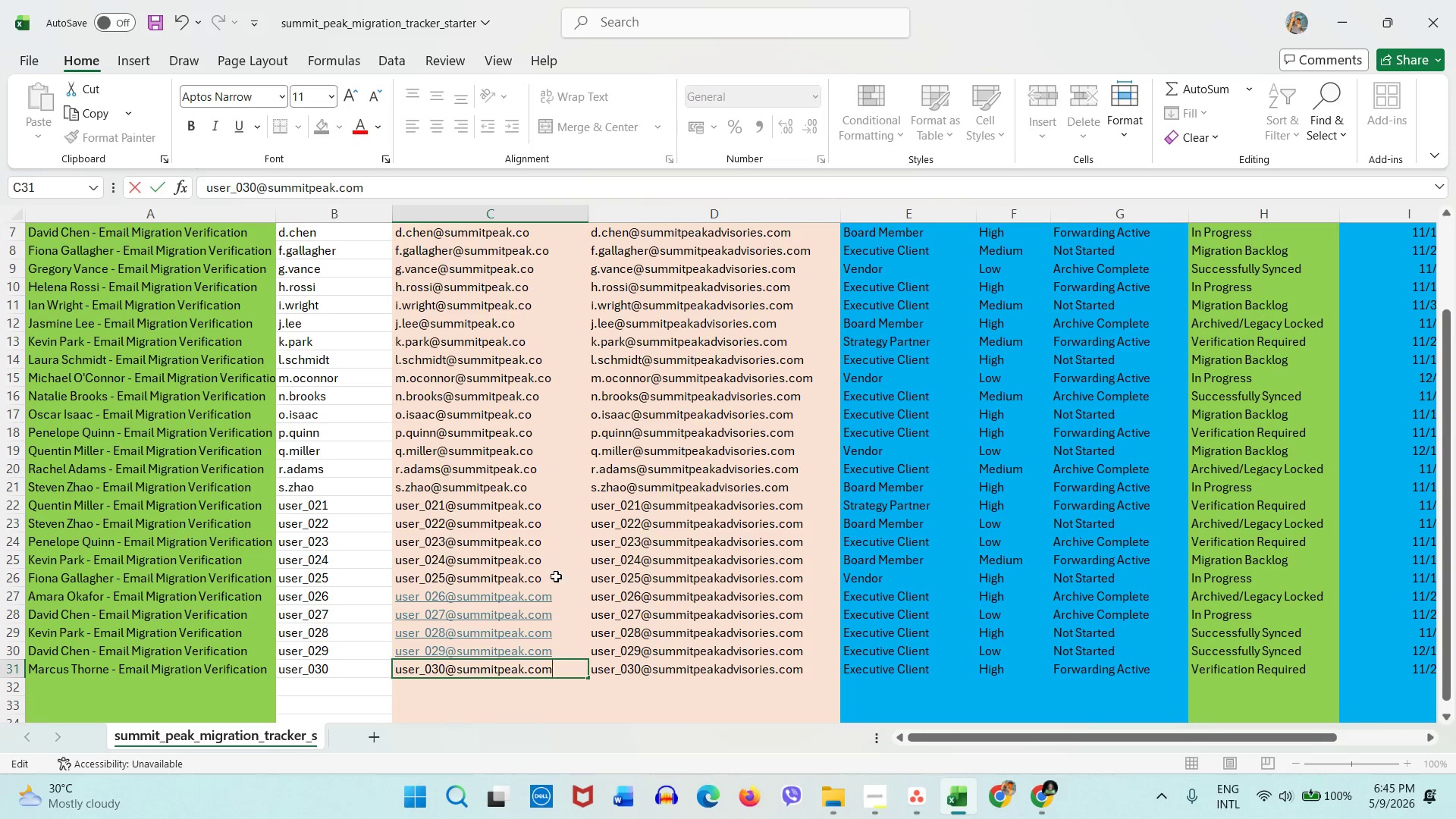 
double_click([556, 576])
 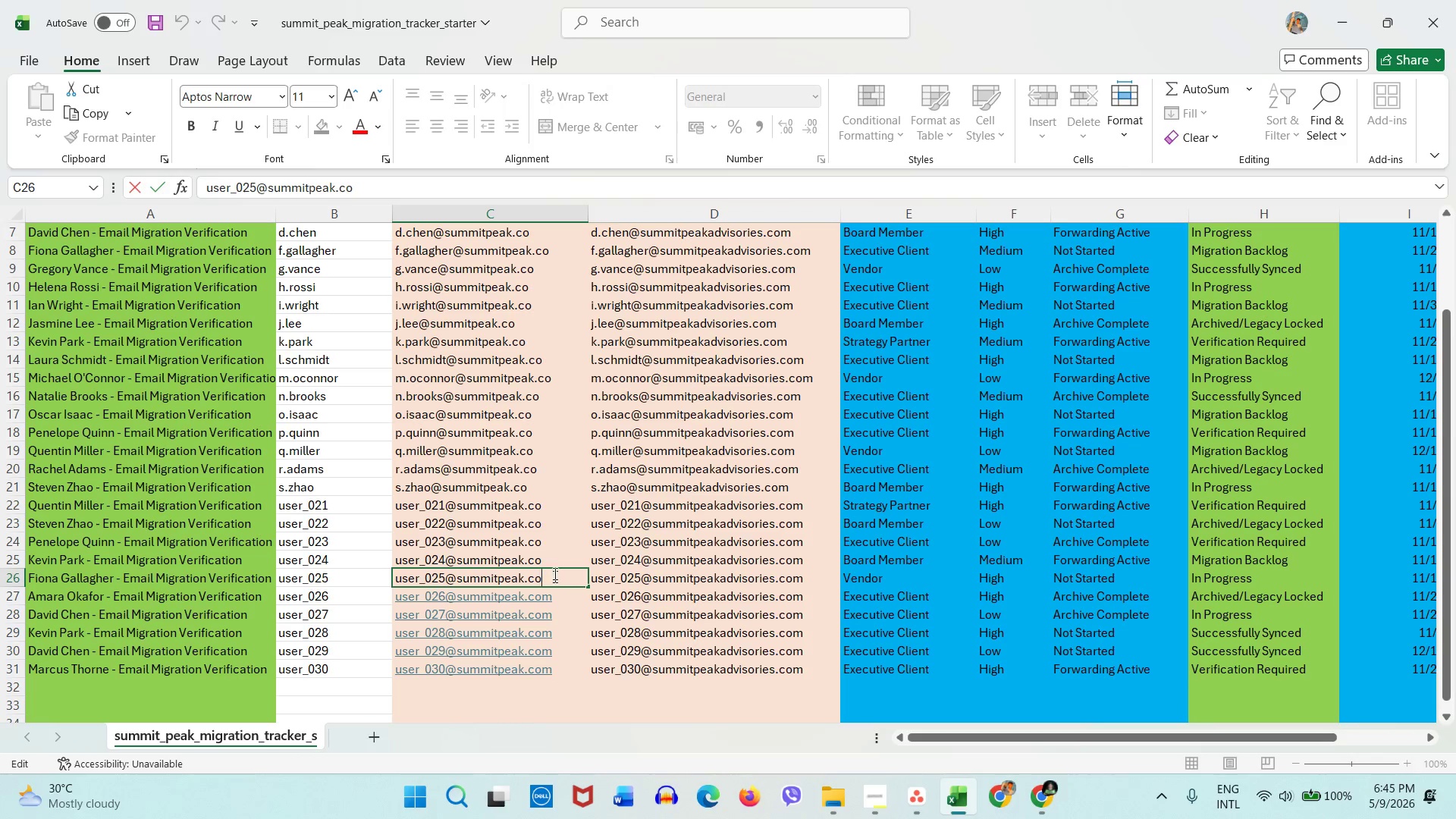 
key(M)
 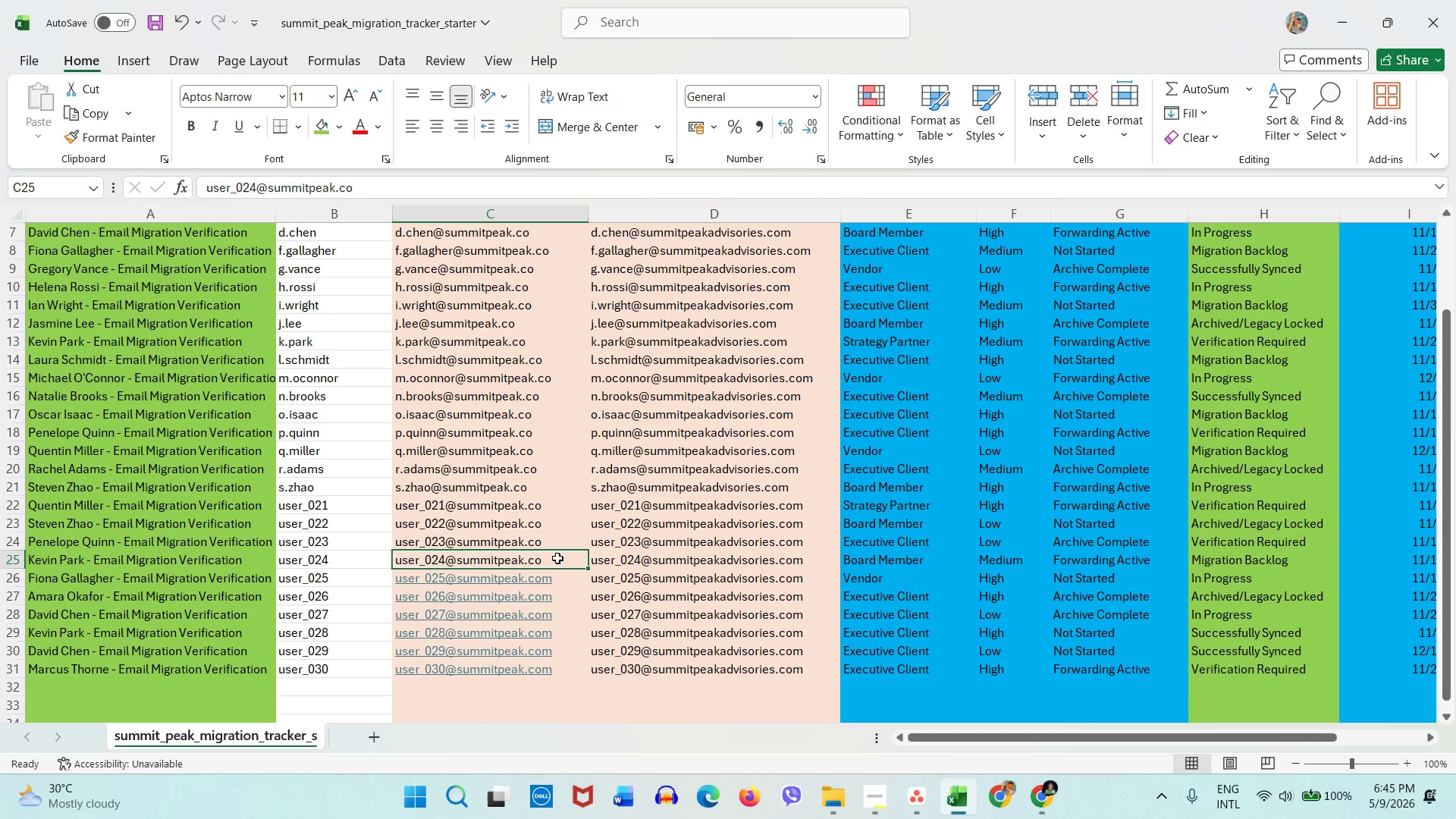 
double_click([557, 558])
 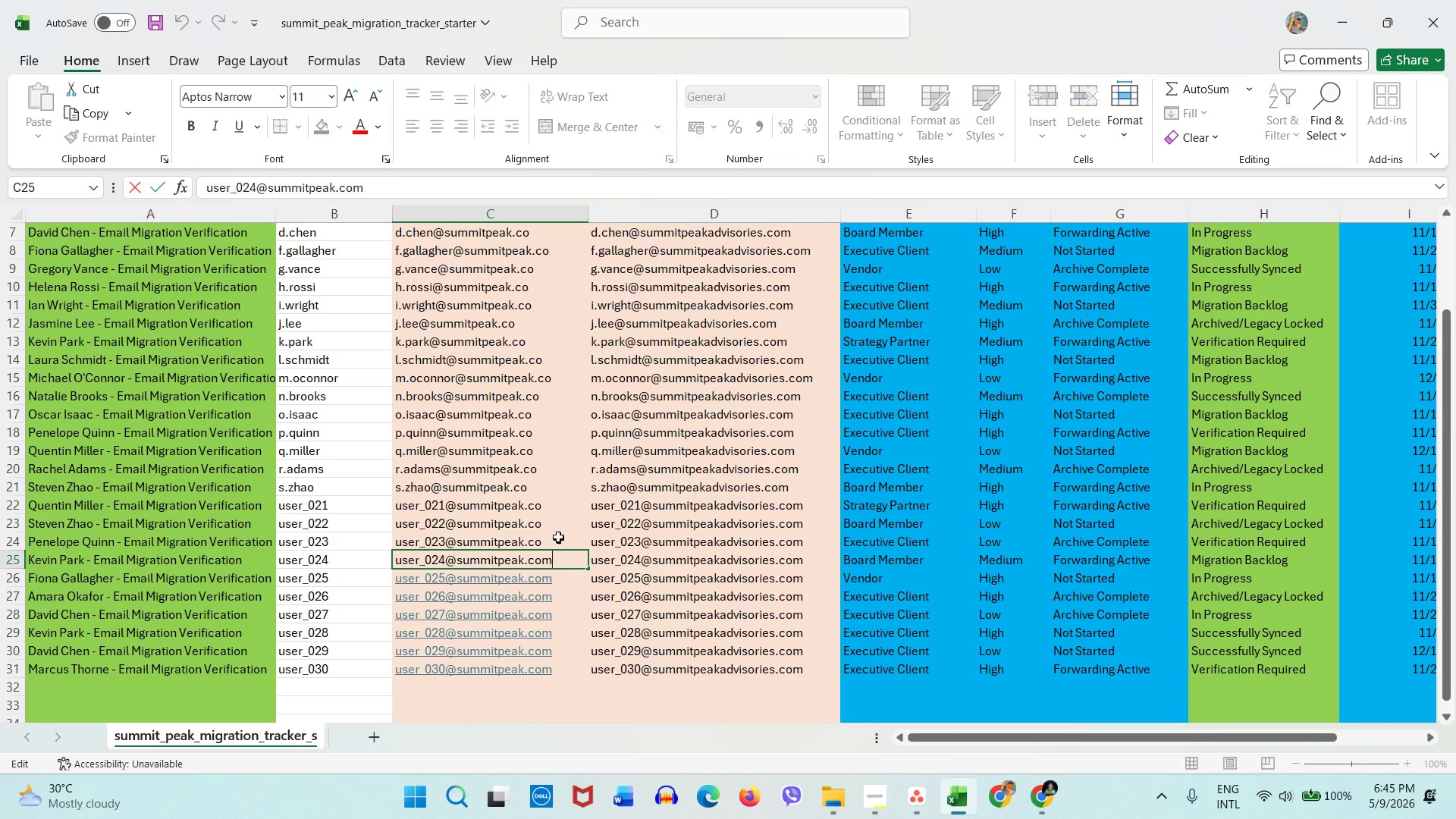 
key(M)
 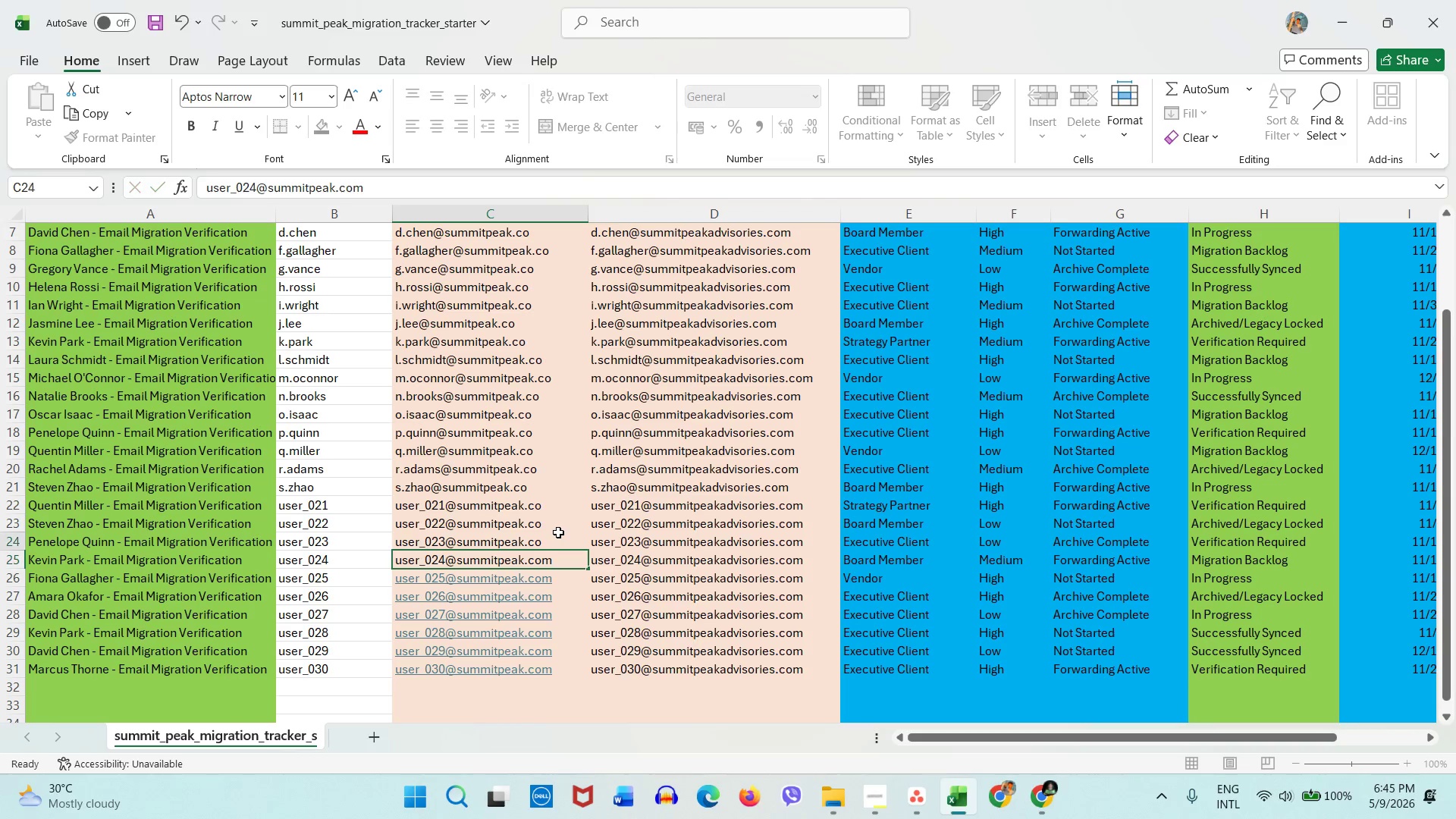 
triple_click([558, 532])
 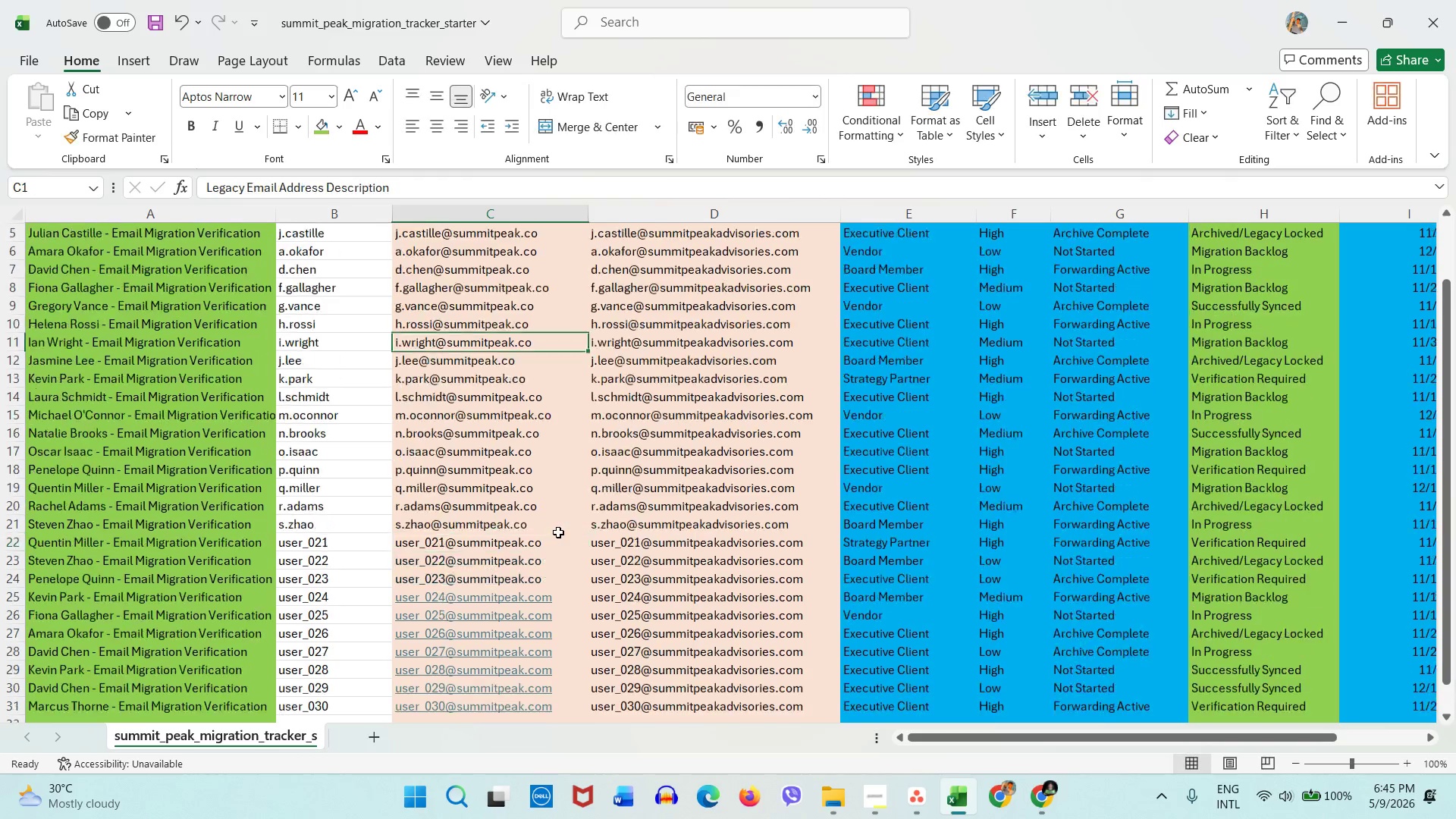 
triple_click([558, 532])
 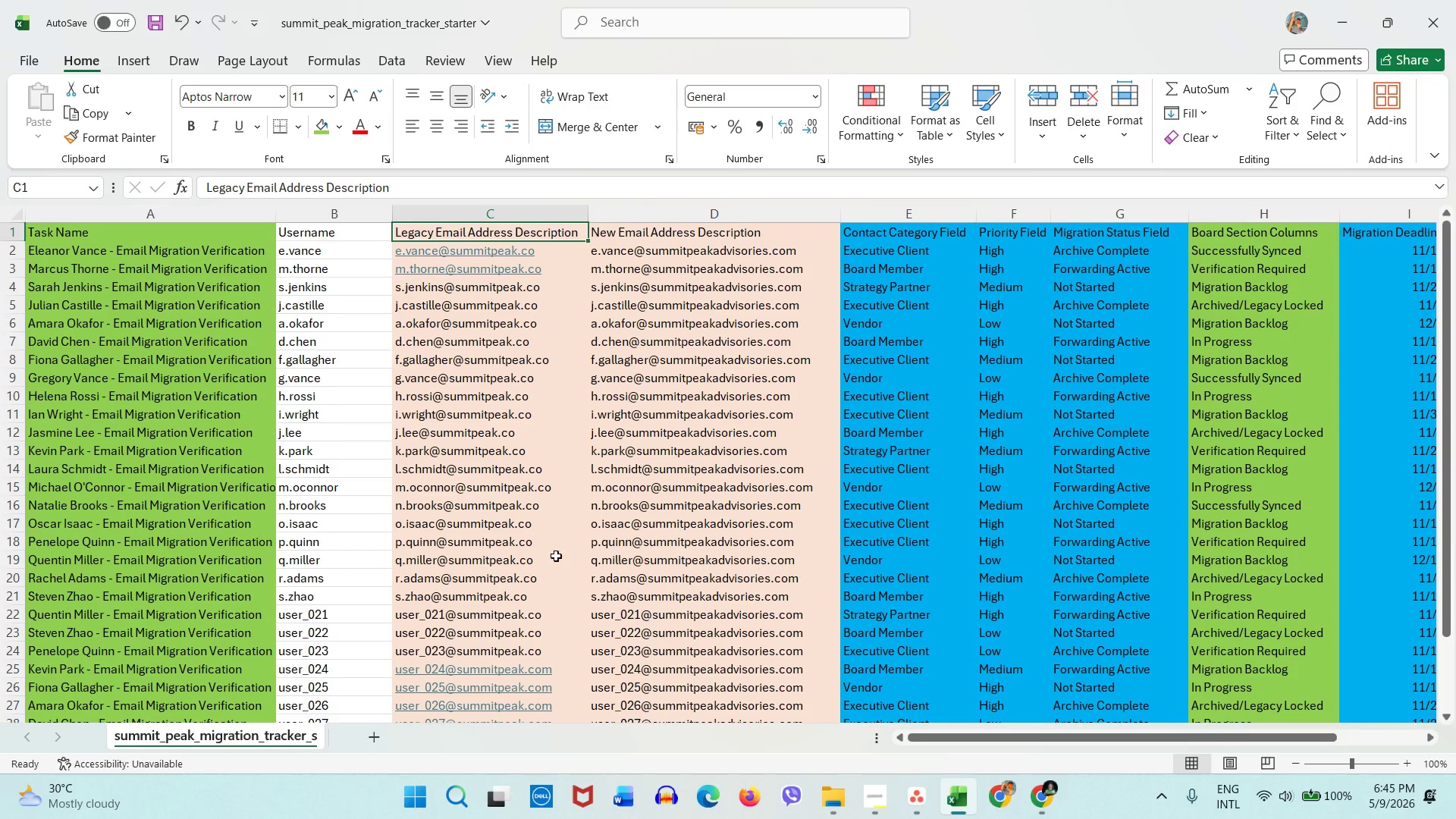 
triple_click([556, 556])
 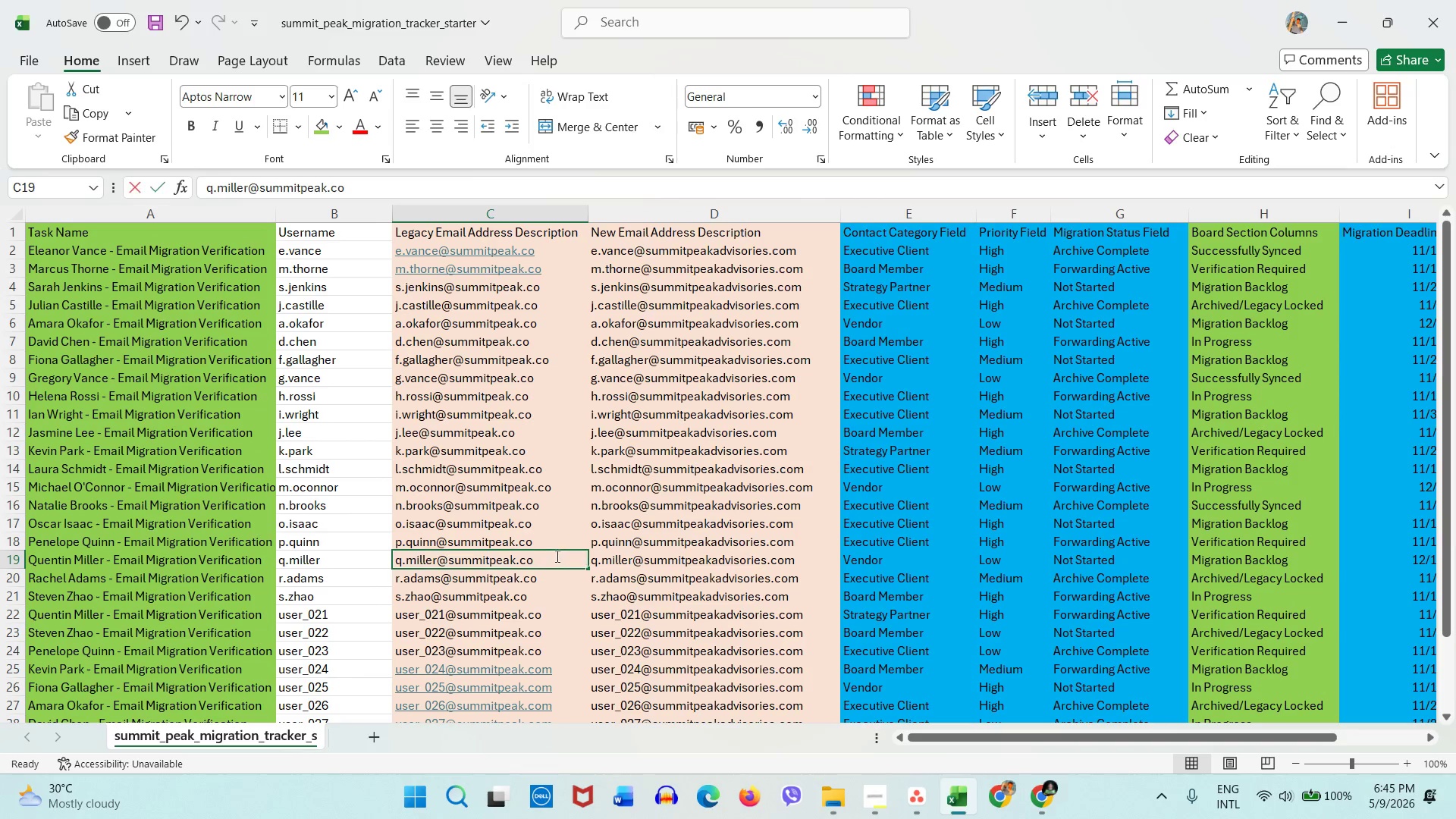 
triple_click([556, 556])
 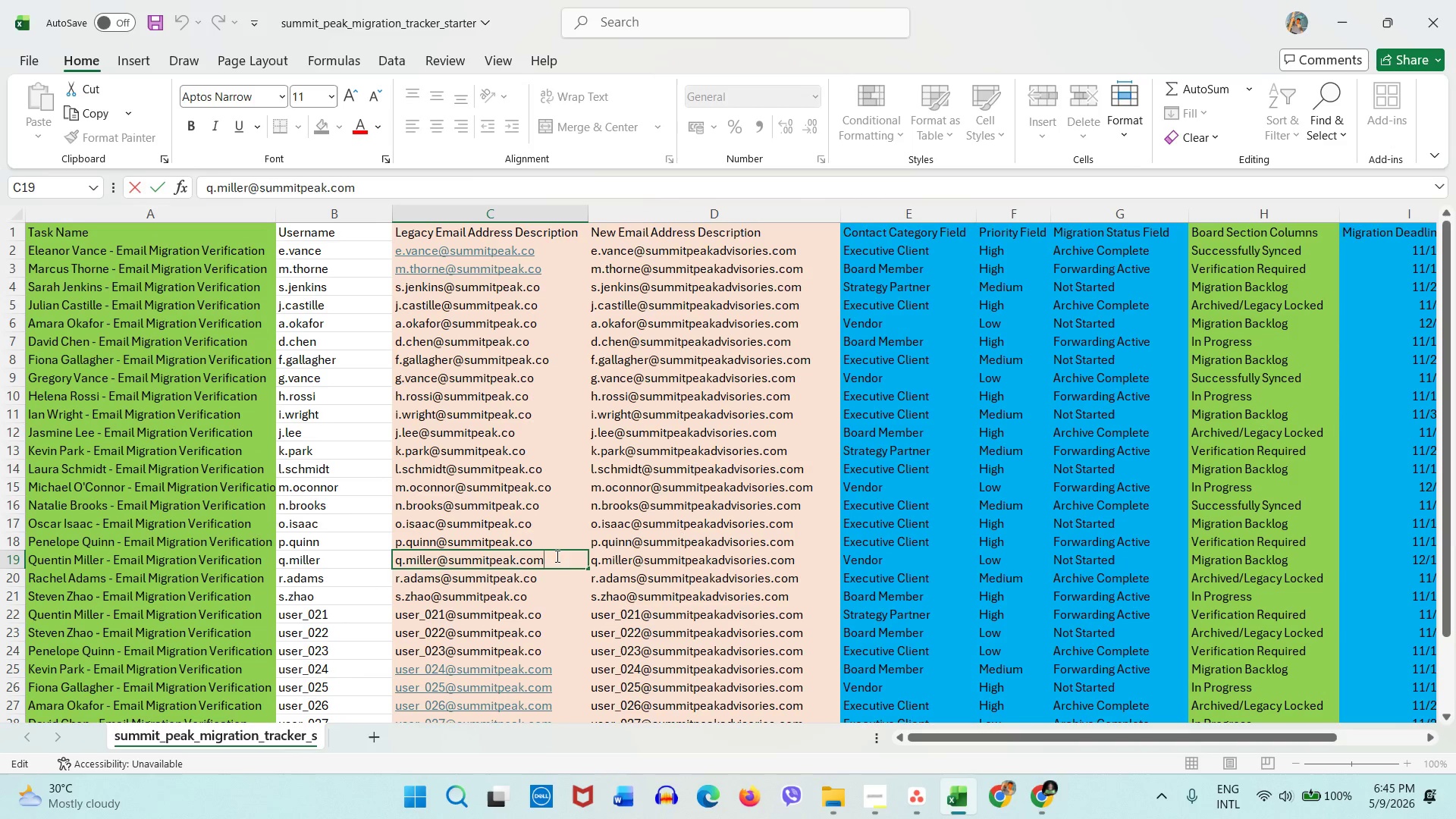 
key(M)
 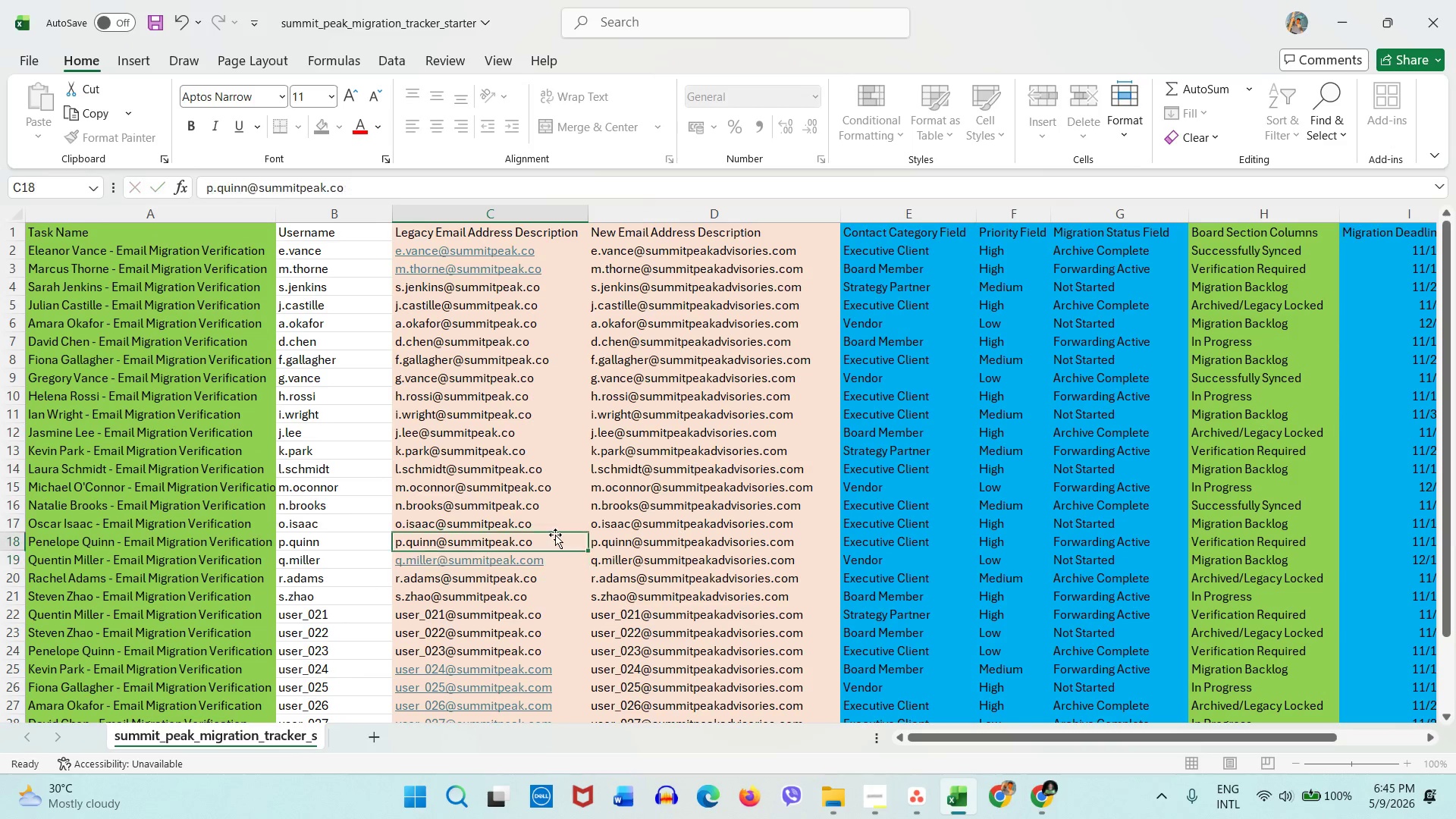 
double_click([555, 535])
 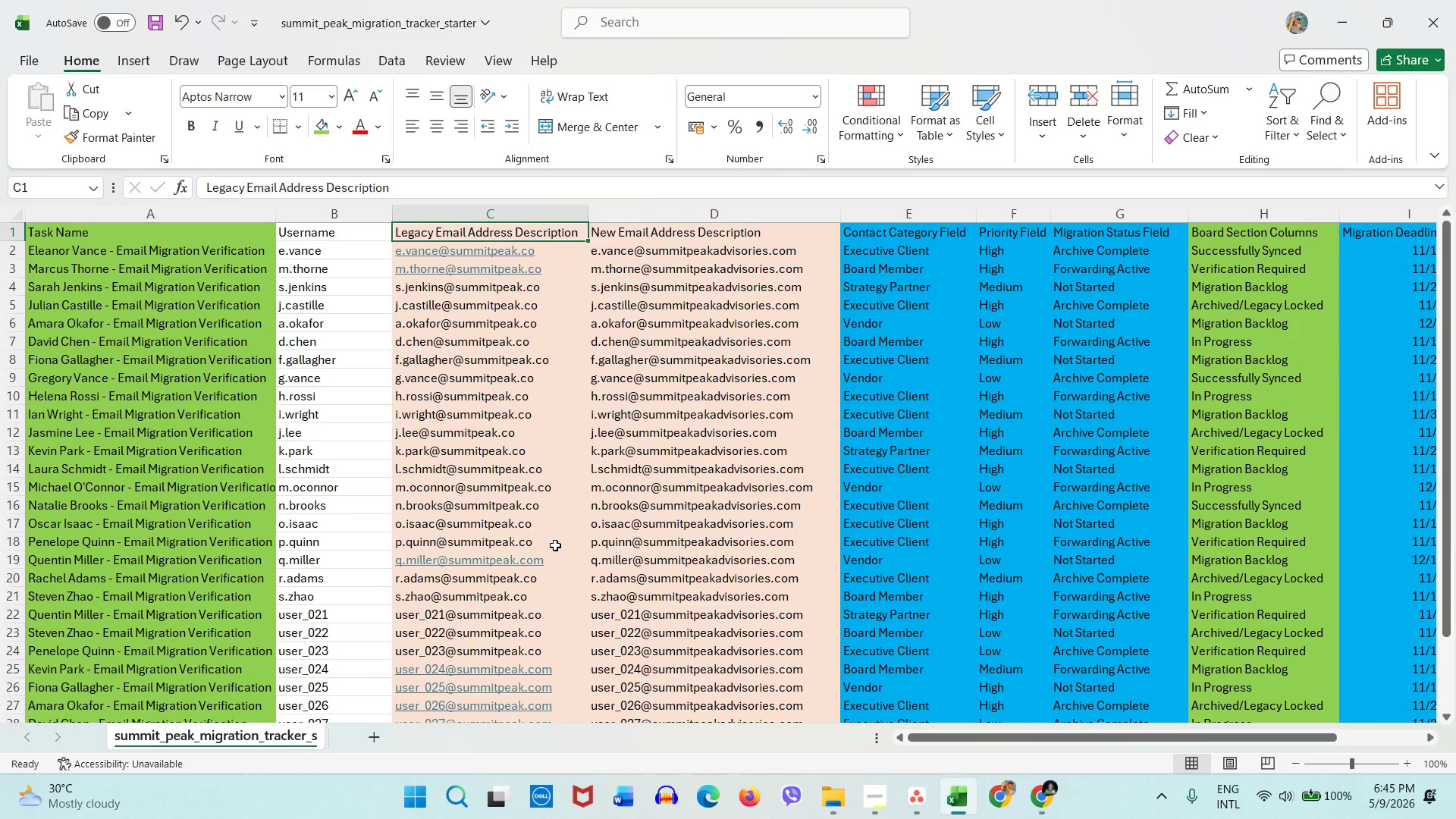 
triple_click([555, 545])
 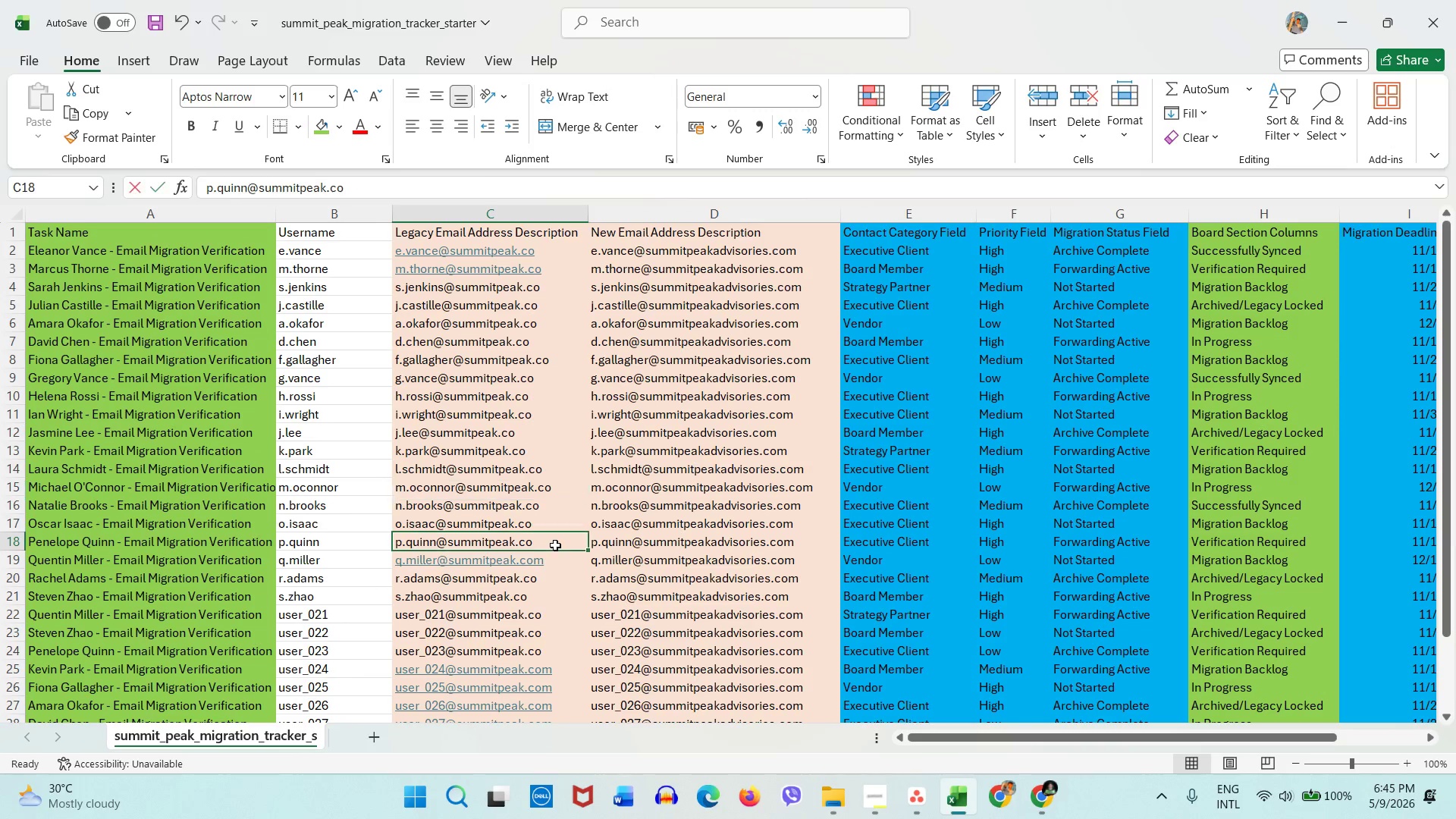 
triple_click([555, 545])
 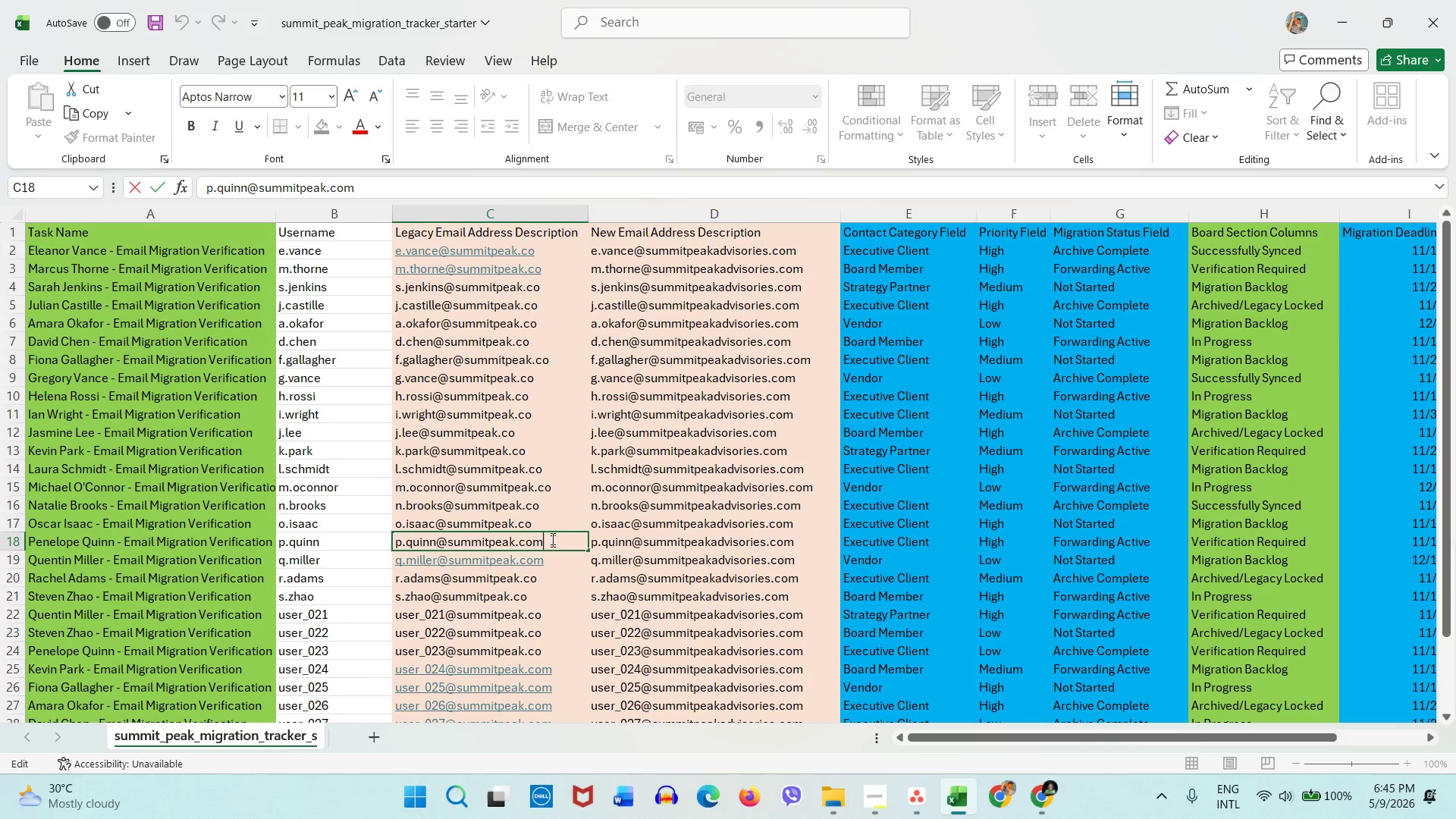 
key(M)
 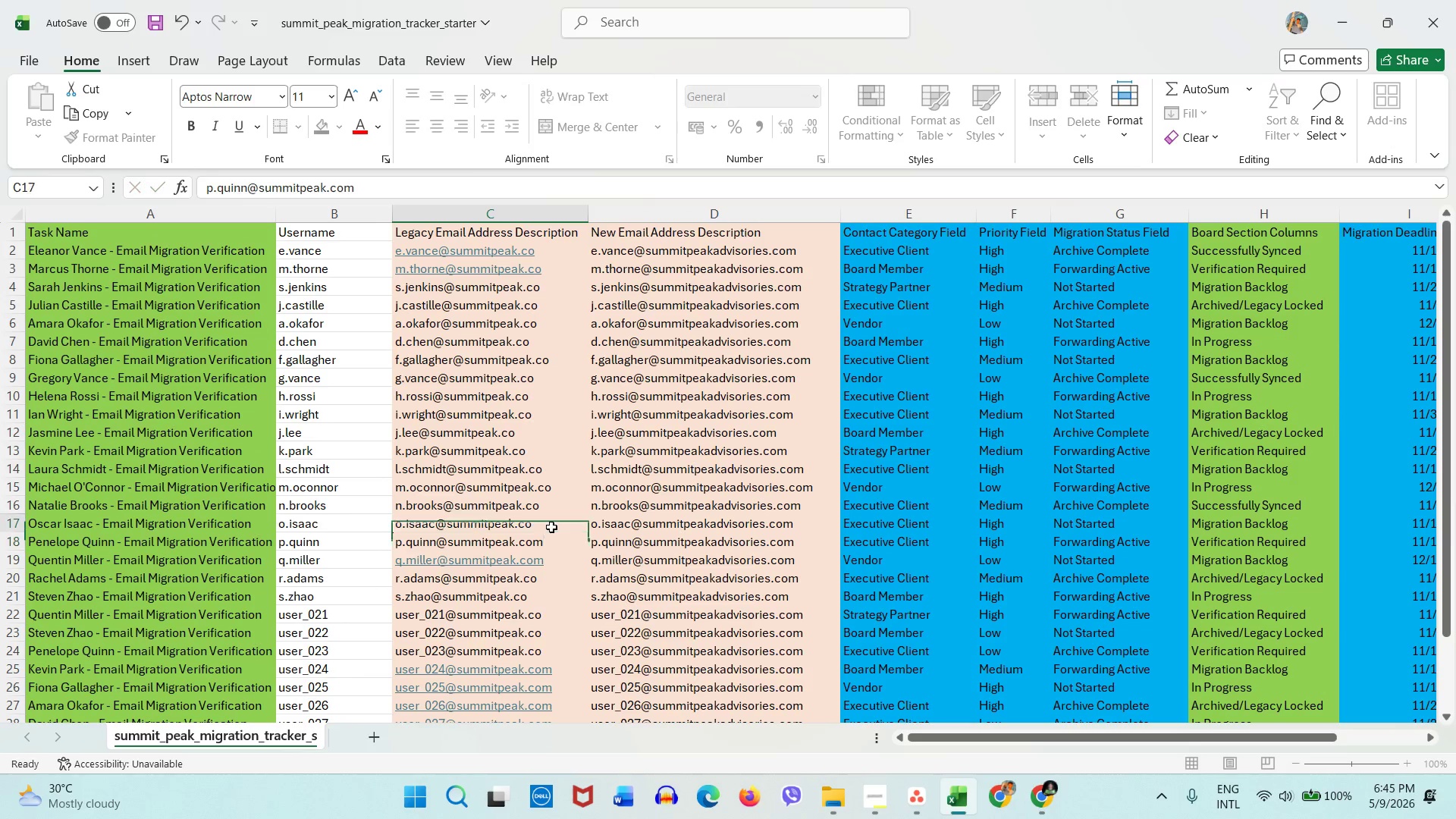 
left_click([551, 527])
 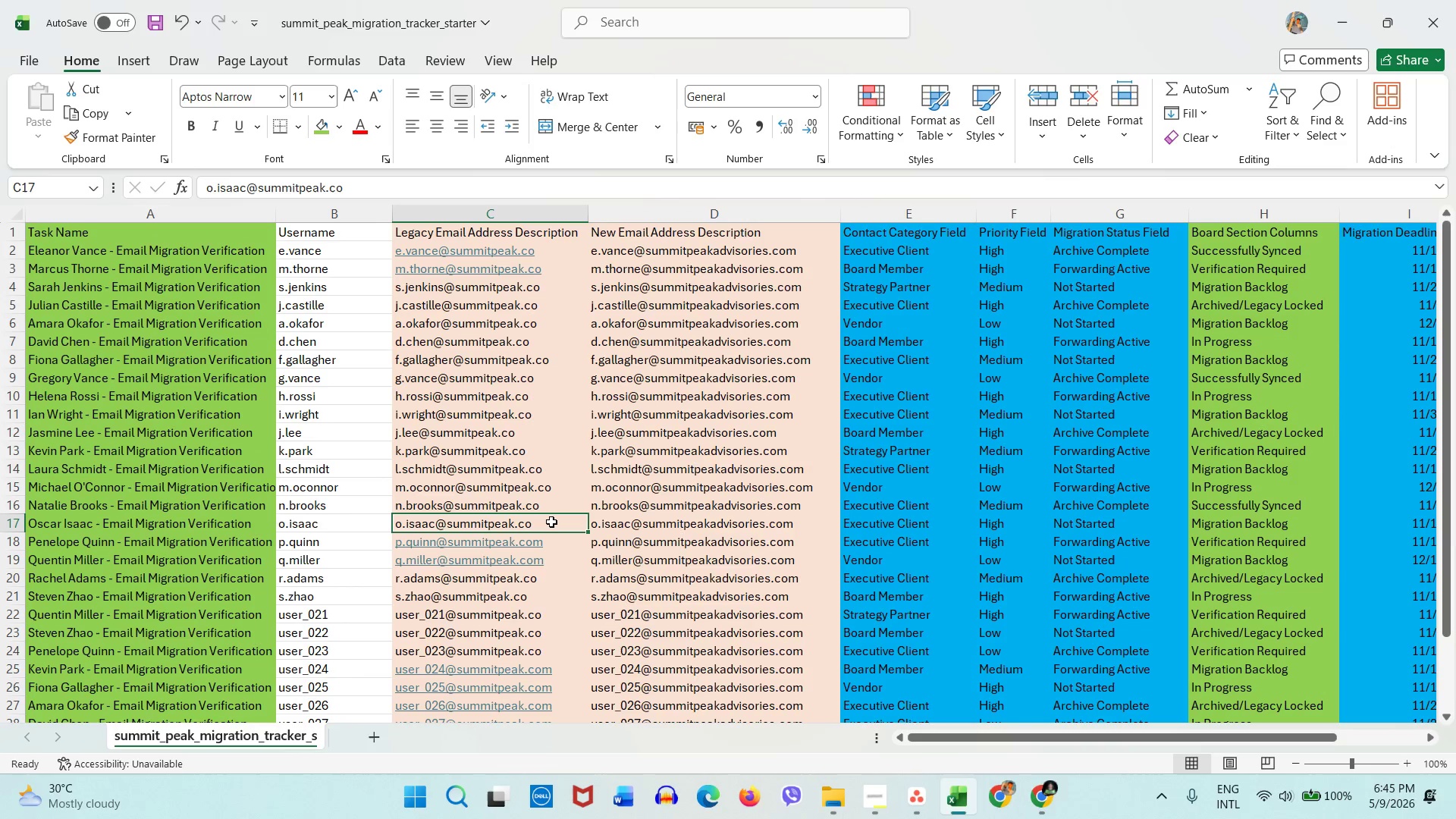 
double_click([551, 522])
 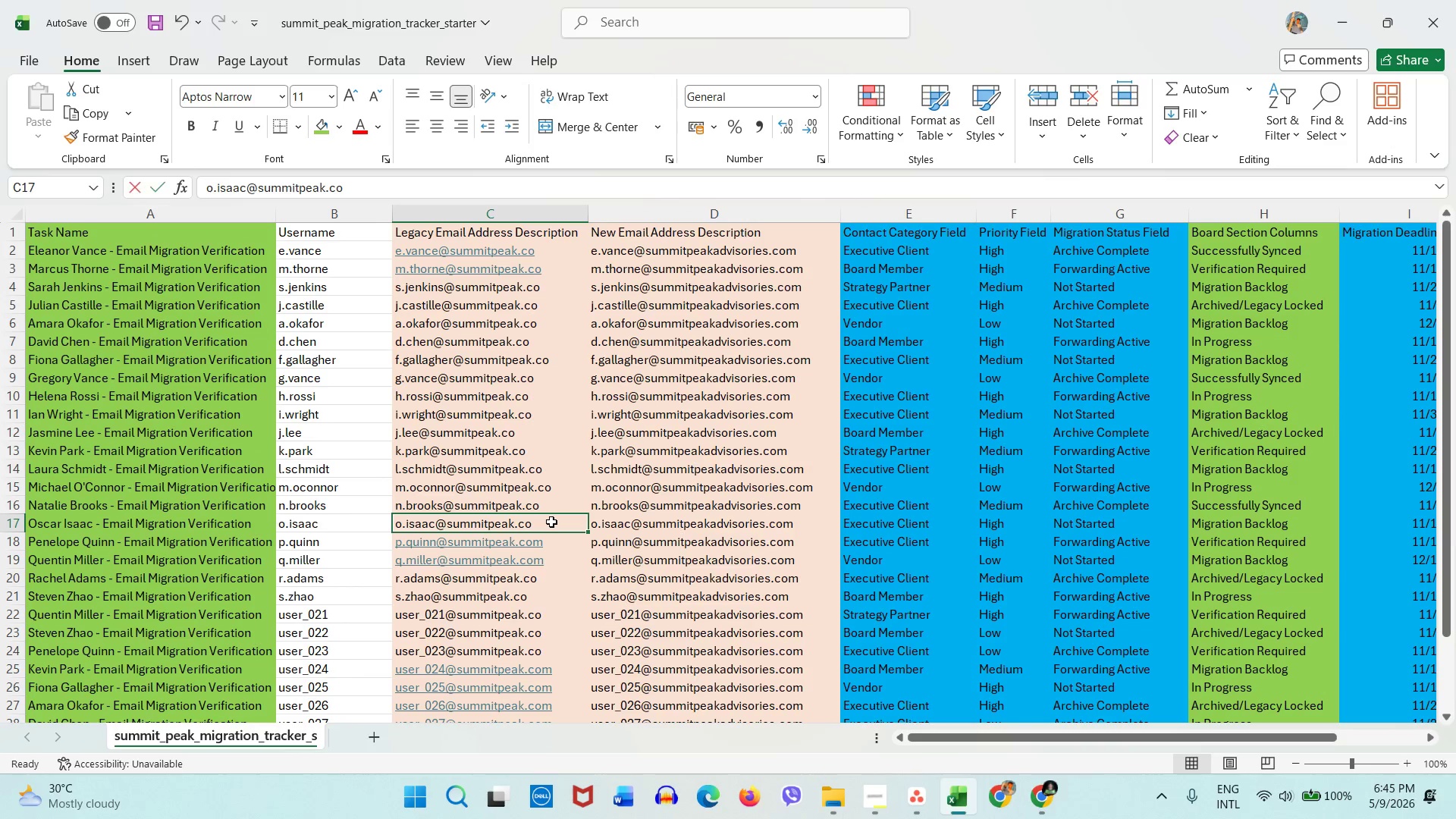 
triple_click([551, 522])
 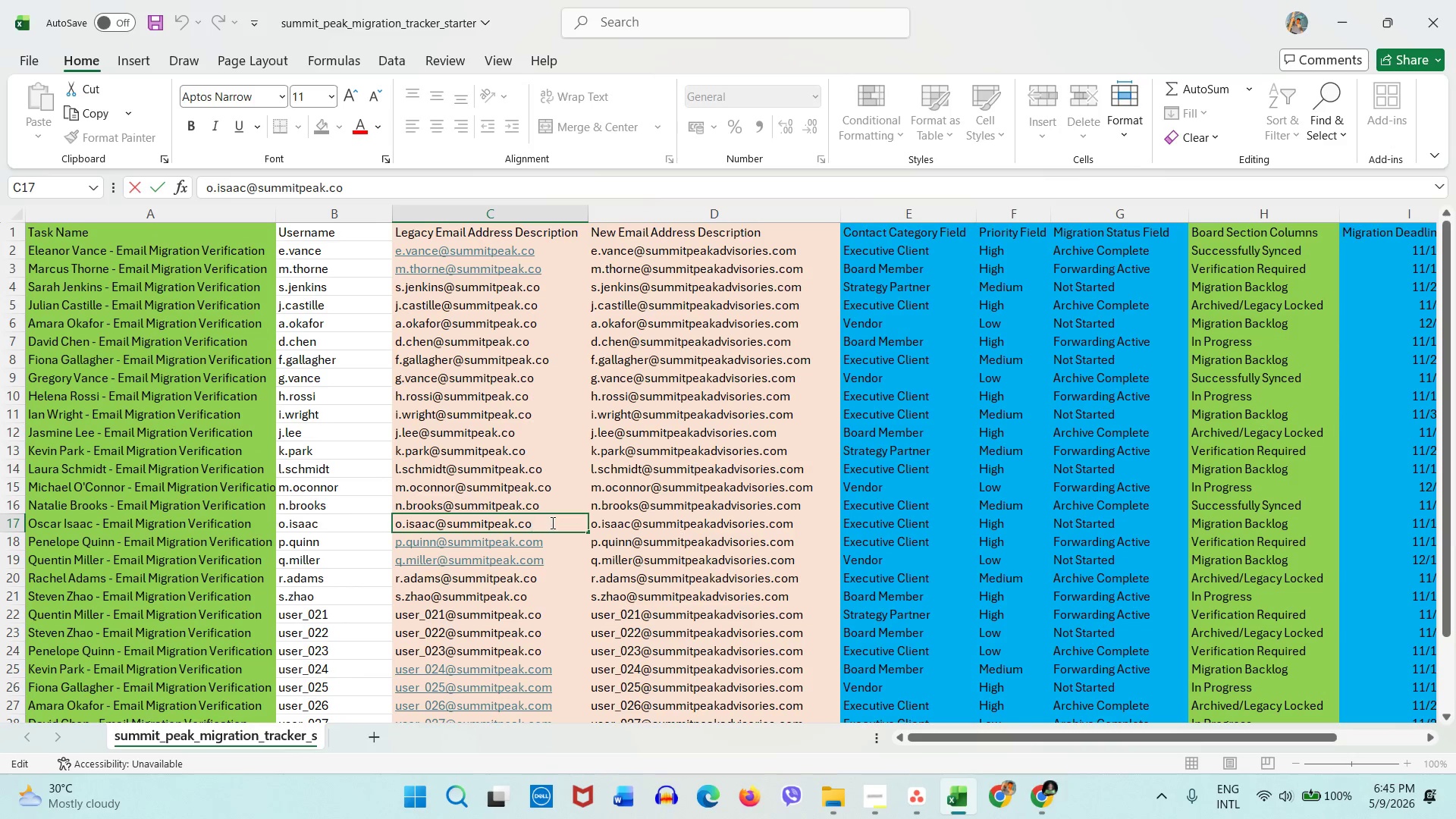 
key(M)
 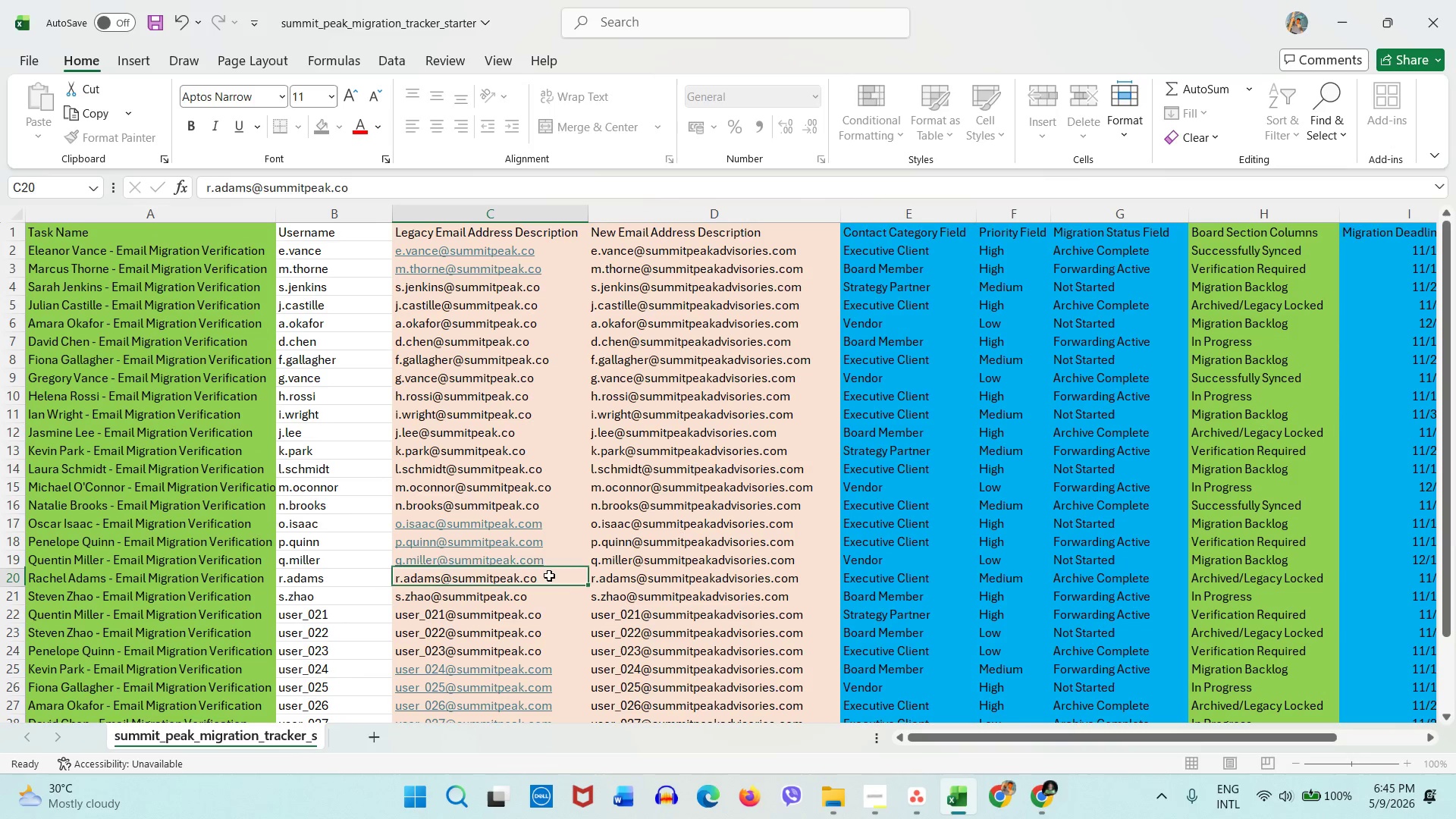 
double_click([549, 576])
 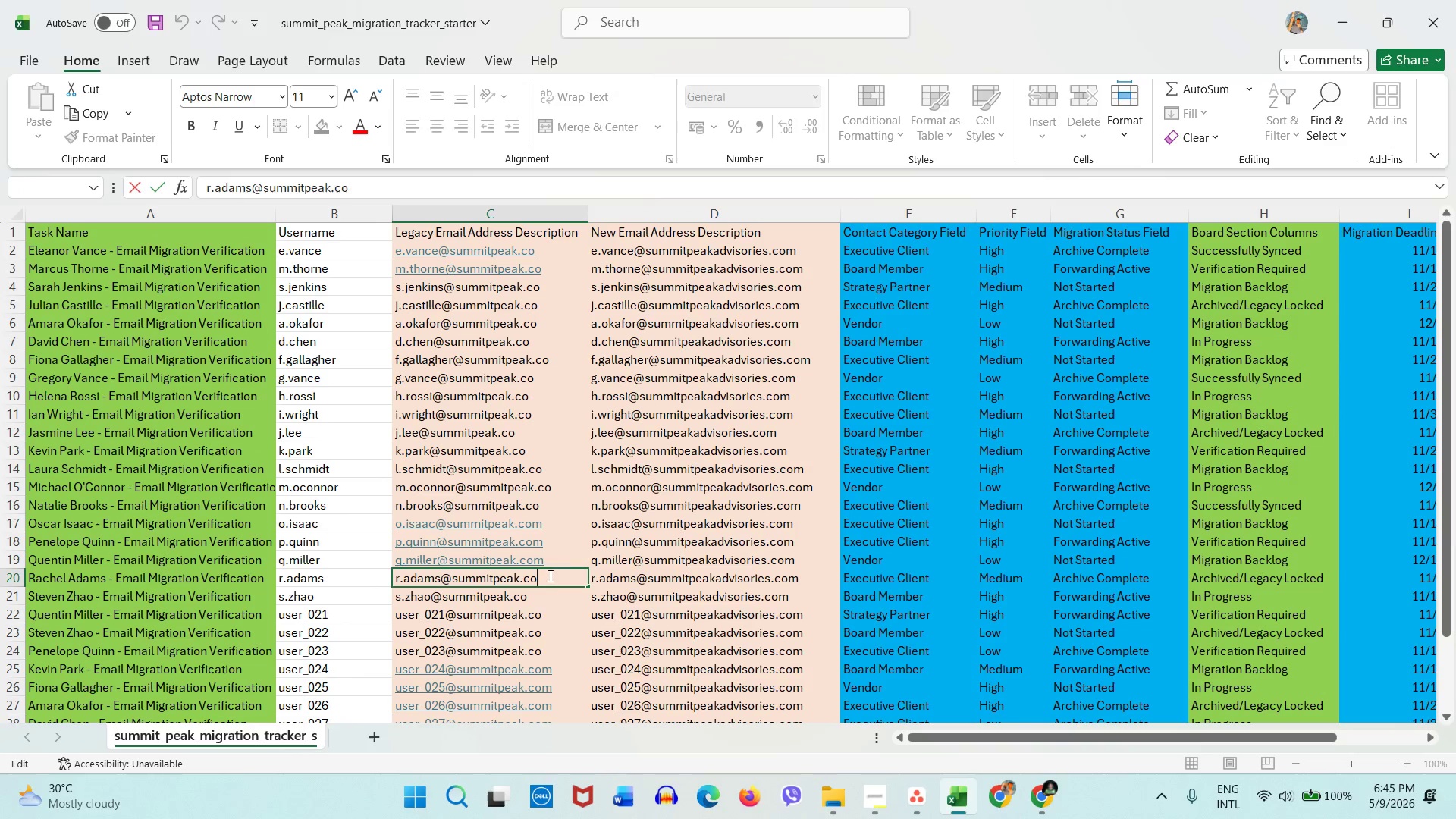 
key(M)
 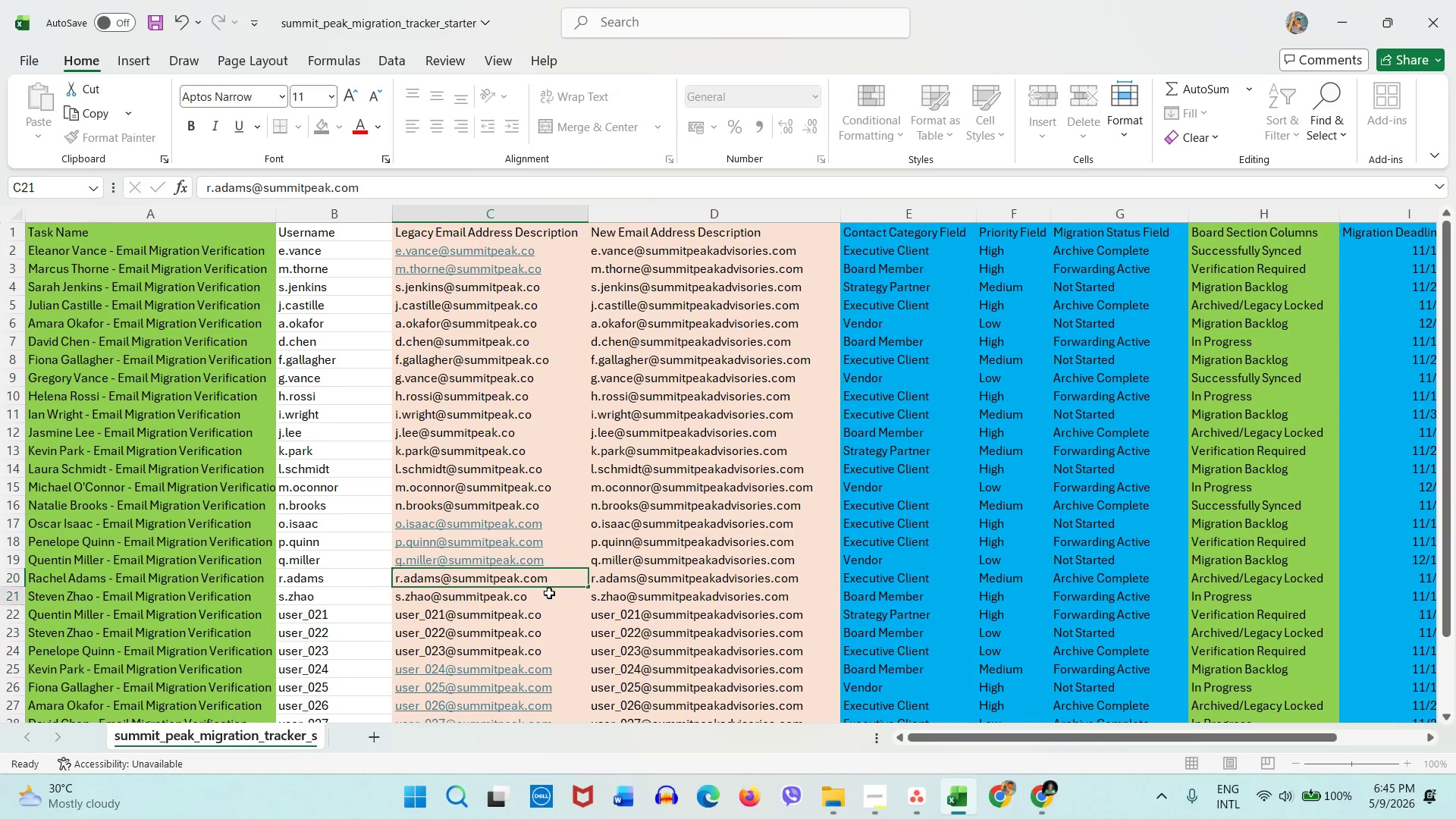 
left_click([549, 593])
 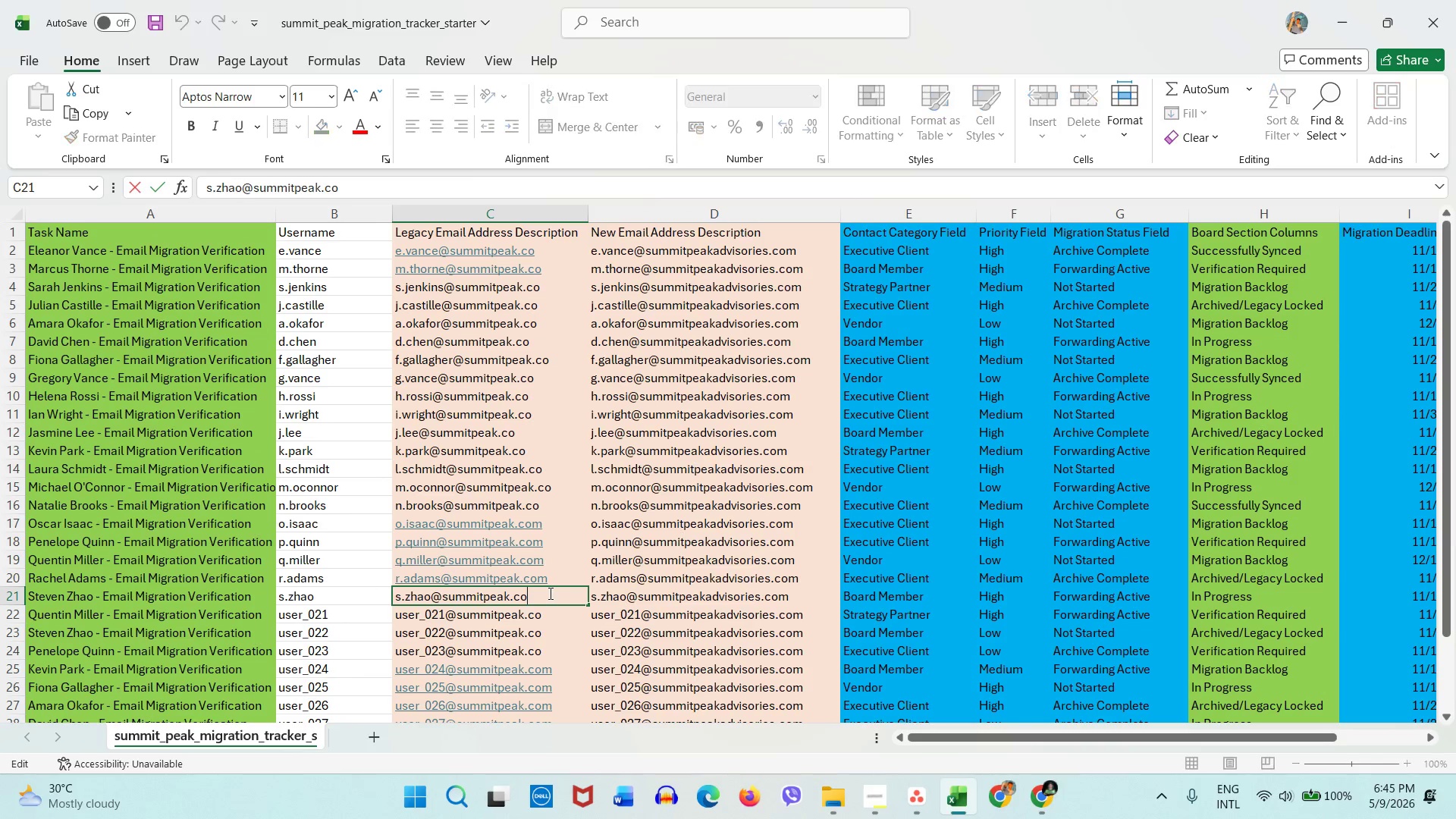 
left_click([549, 593])
 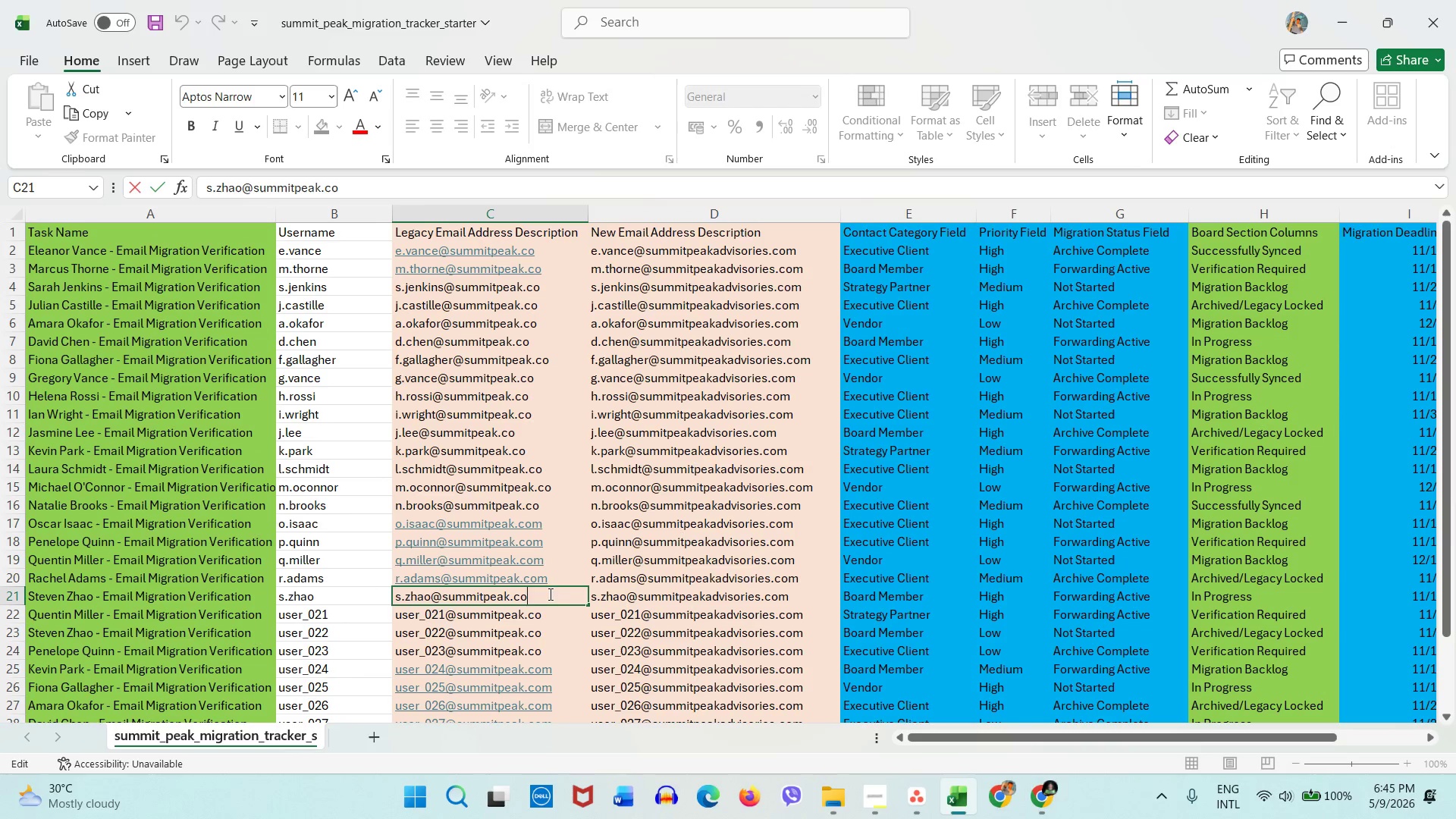 
key(M)
 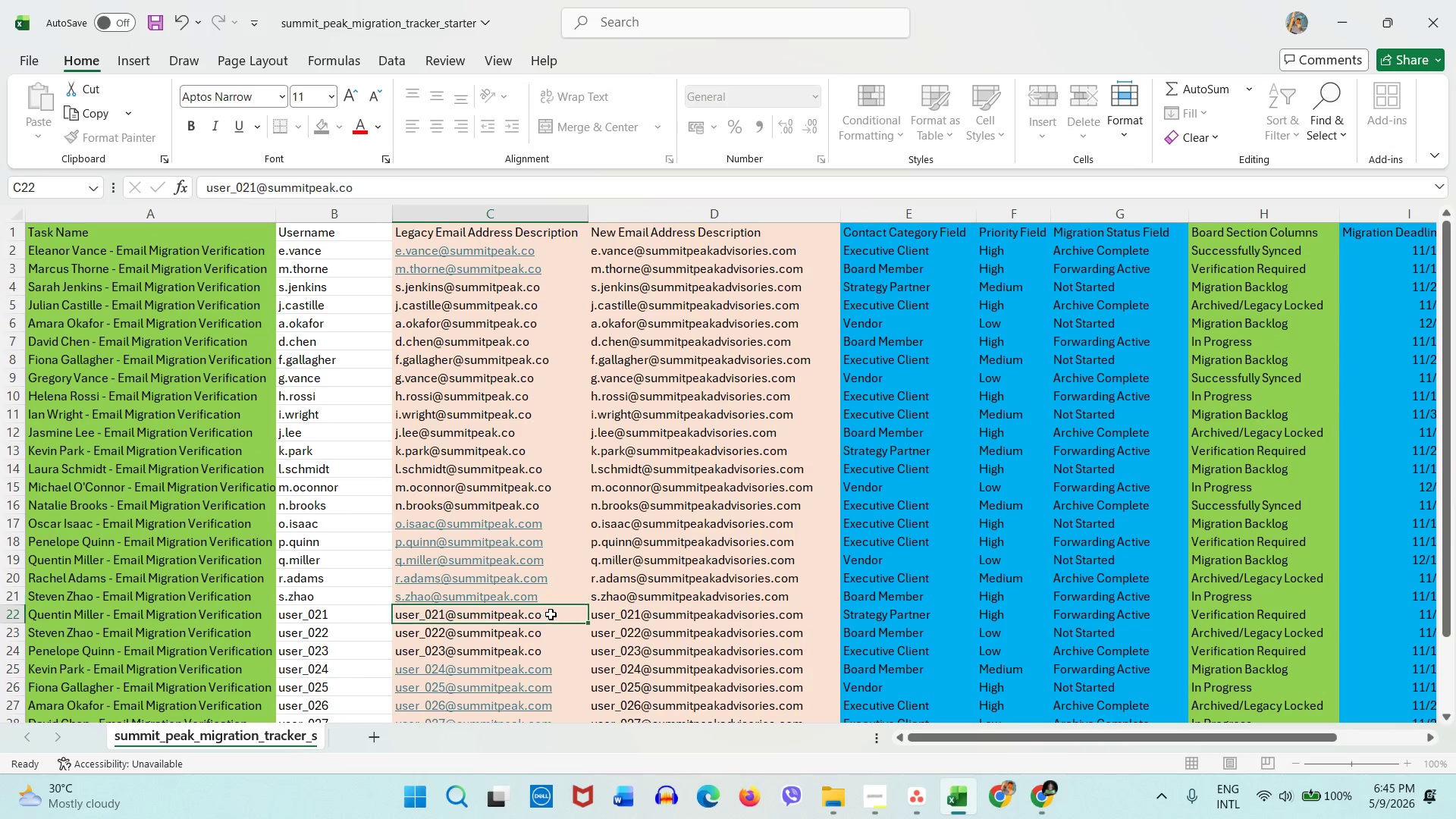 
double_click([551, 614])
 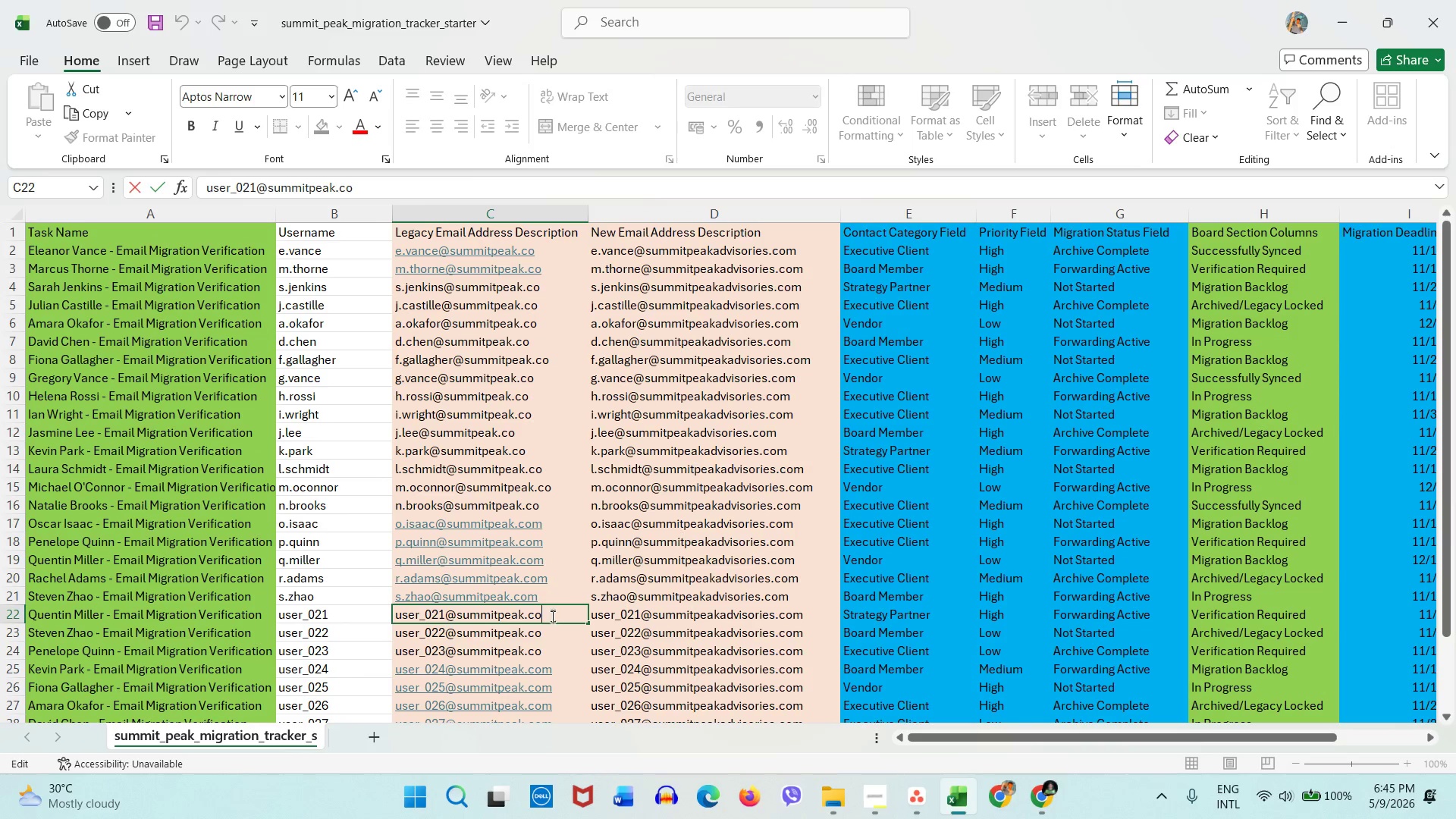 
key(M)
 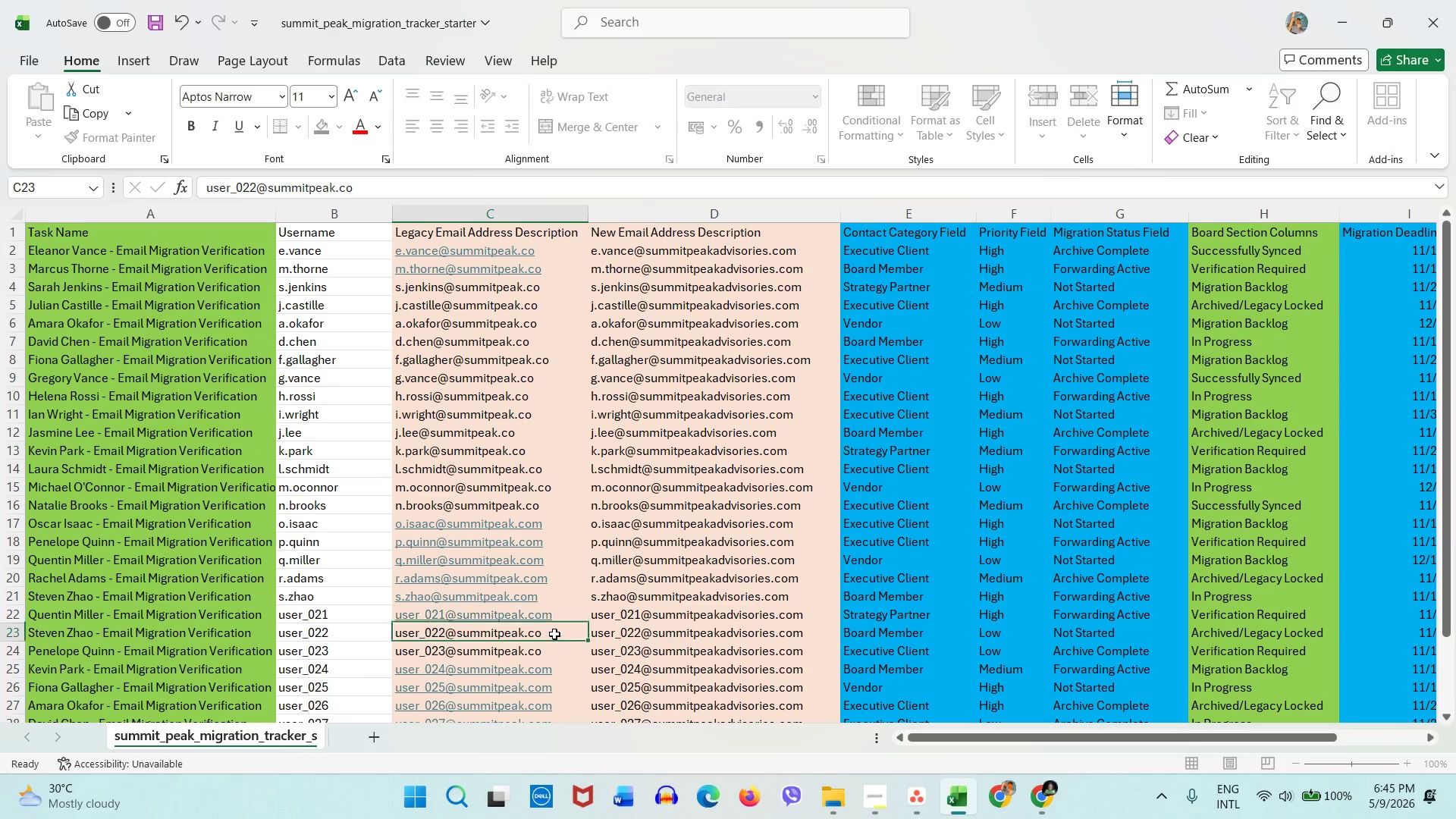 
double_click([554, 634])
 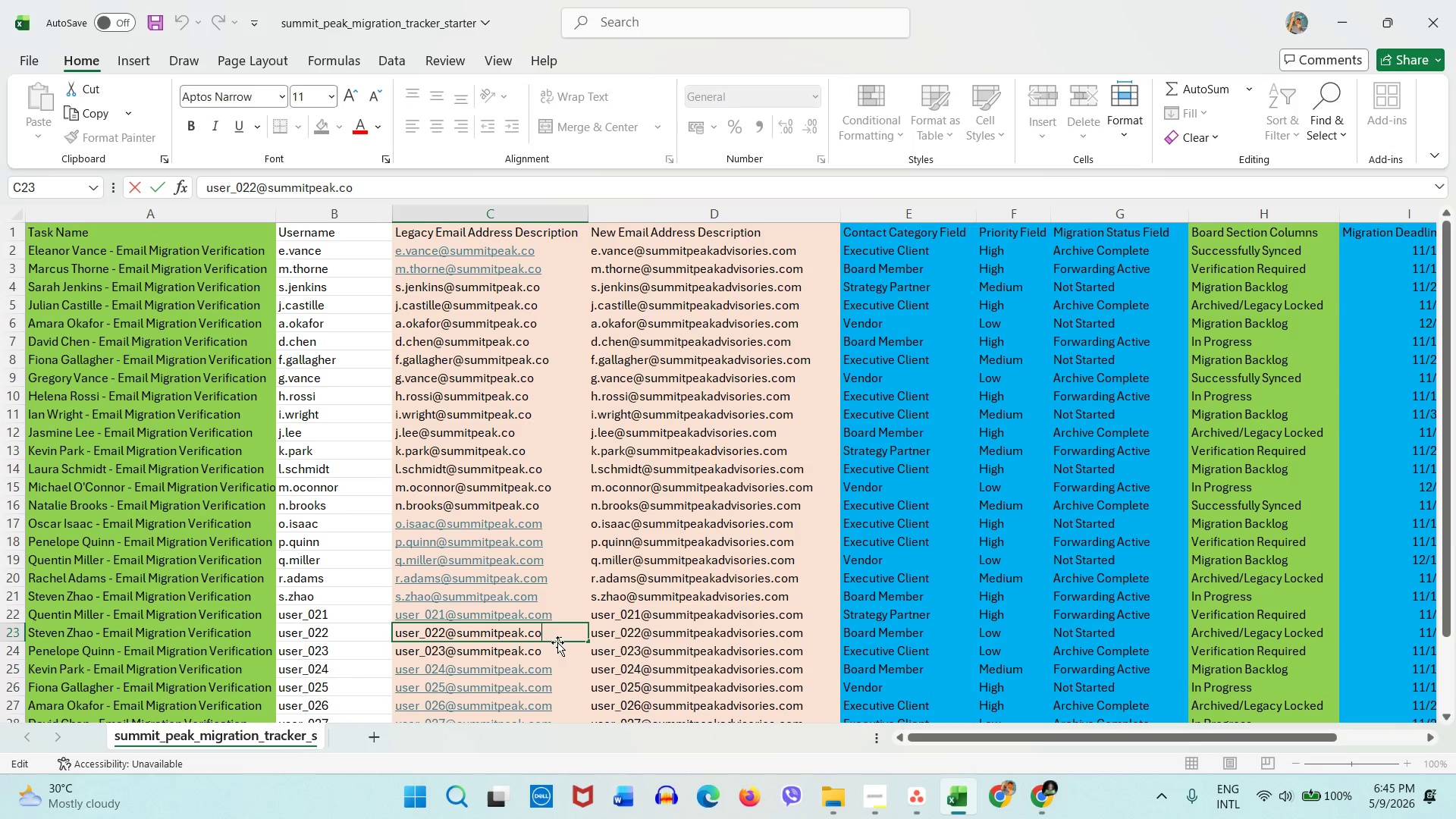 
key(M)
 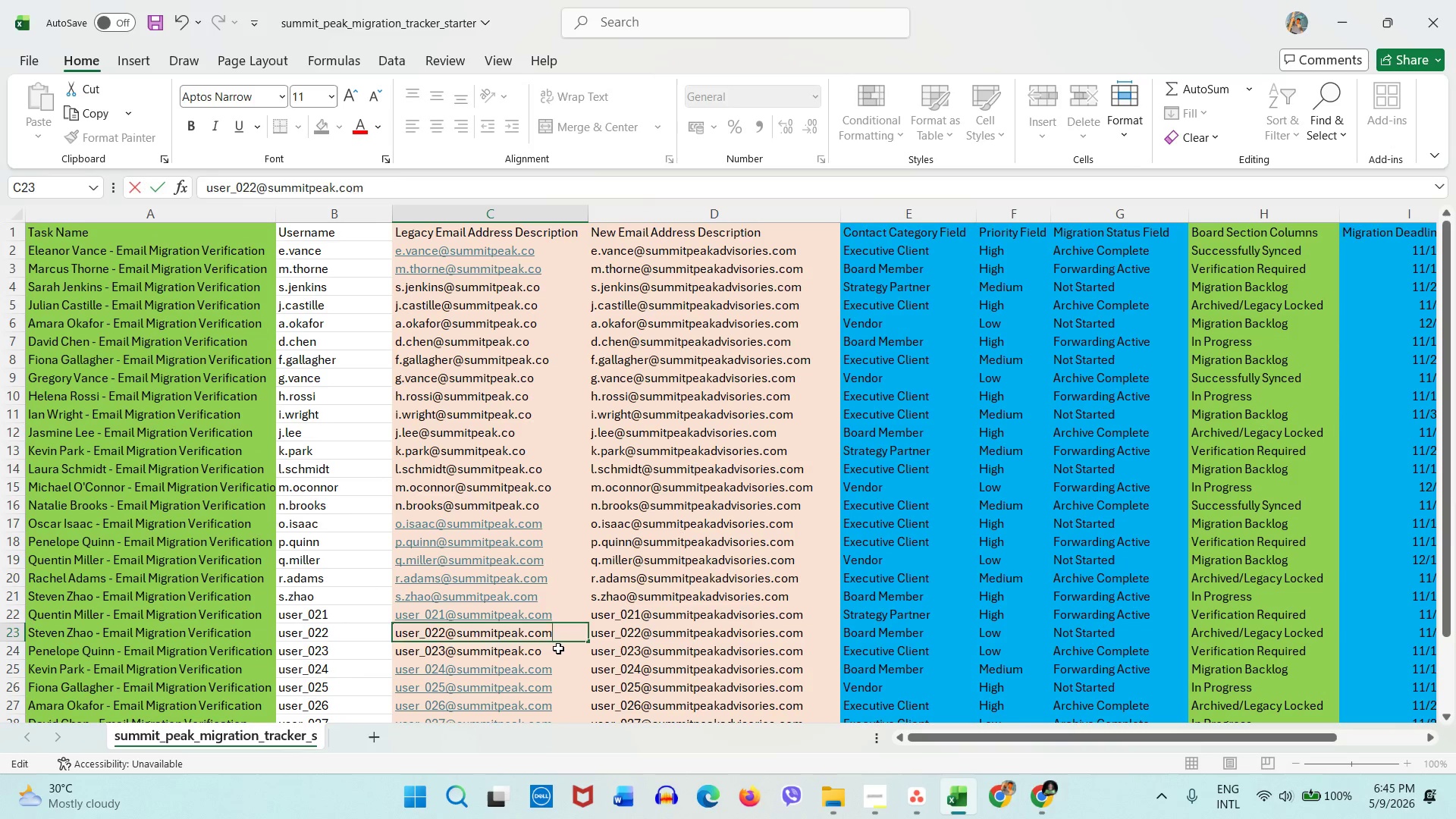 
triple_click([558, 648])
 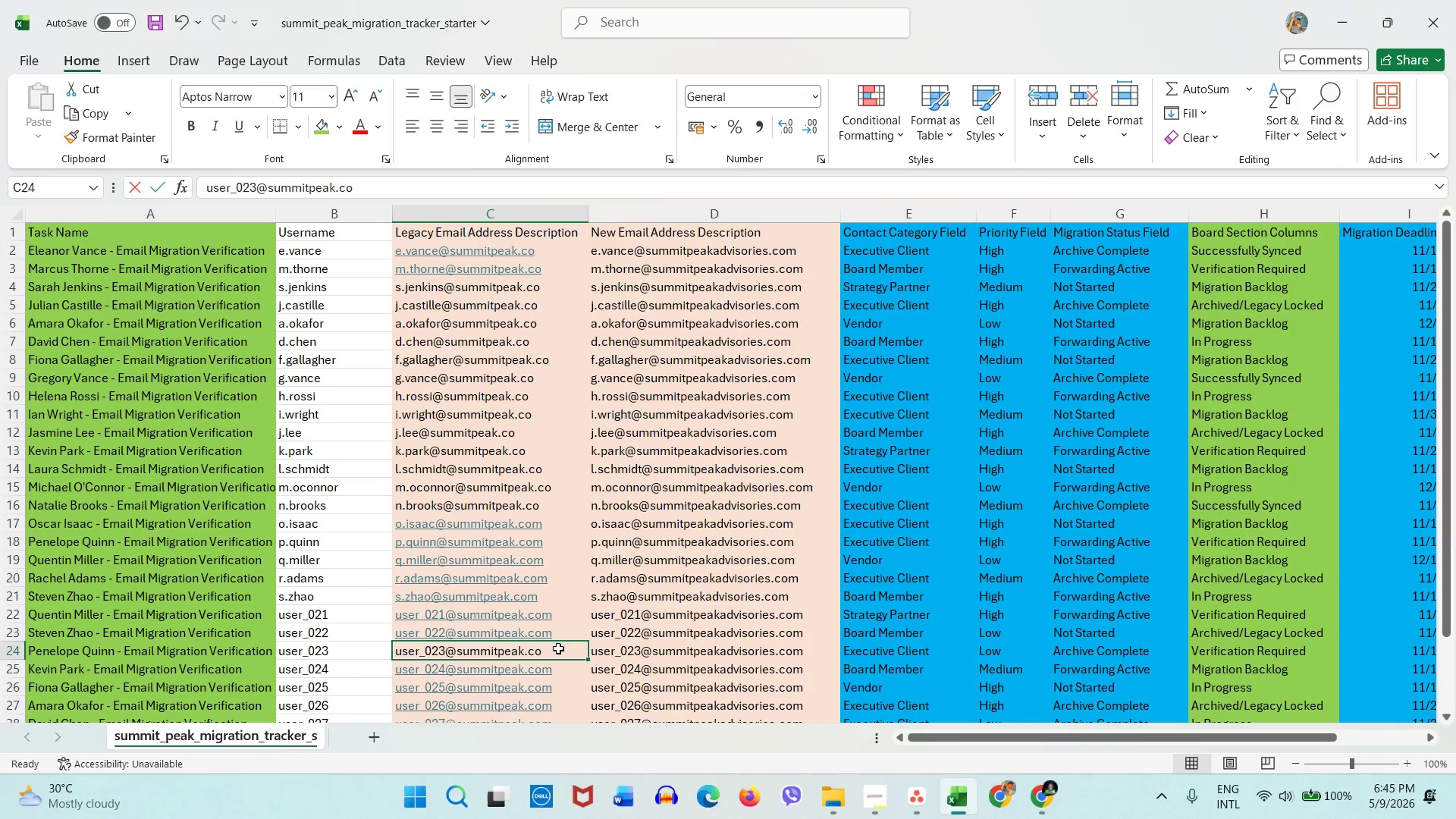 
triple_click([558, 648])
 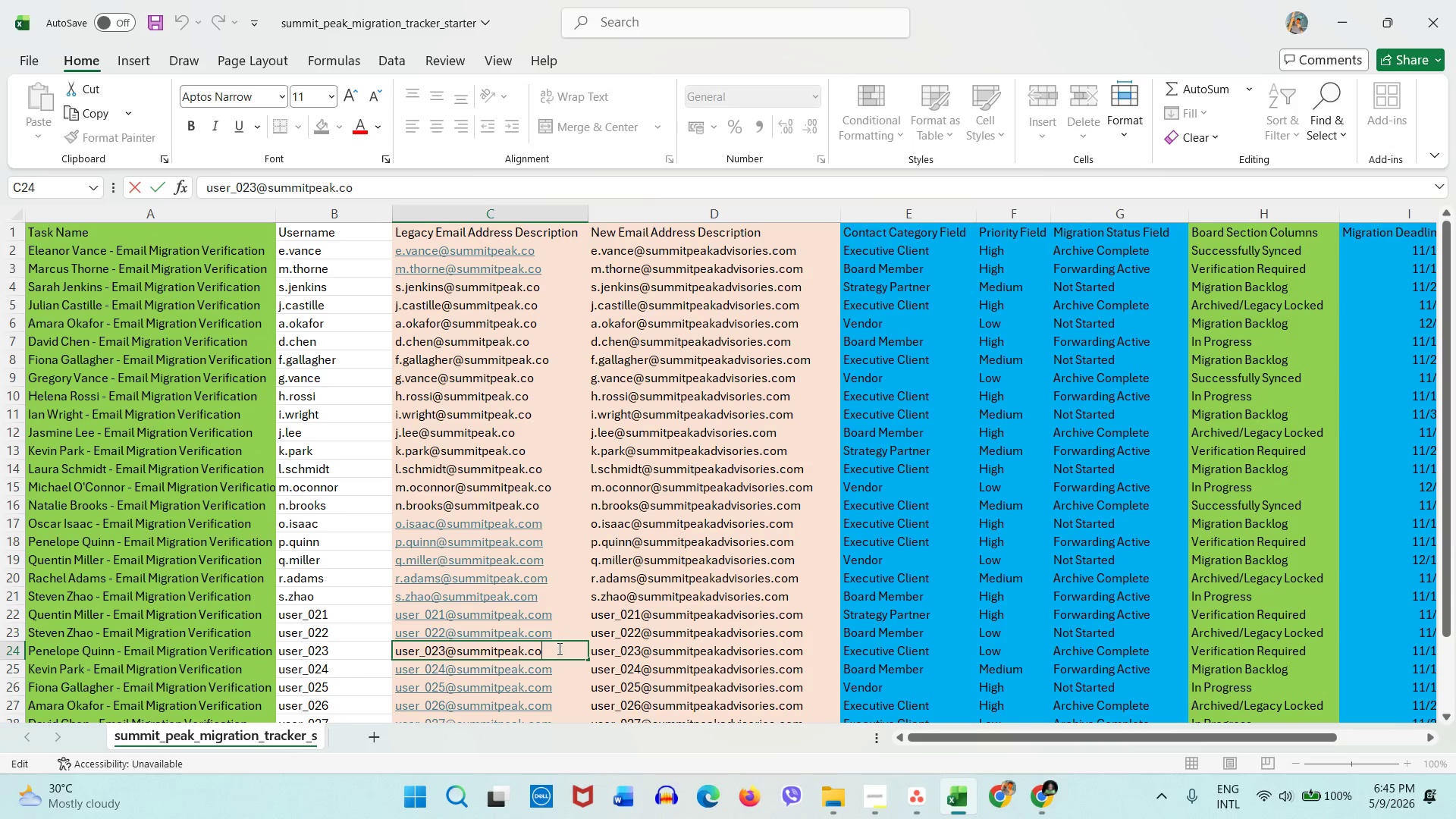 
key(M)
 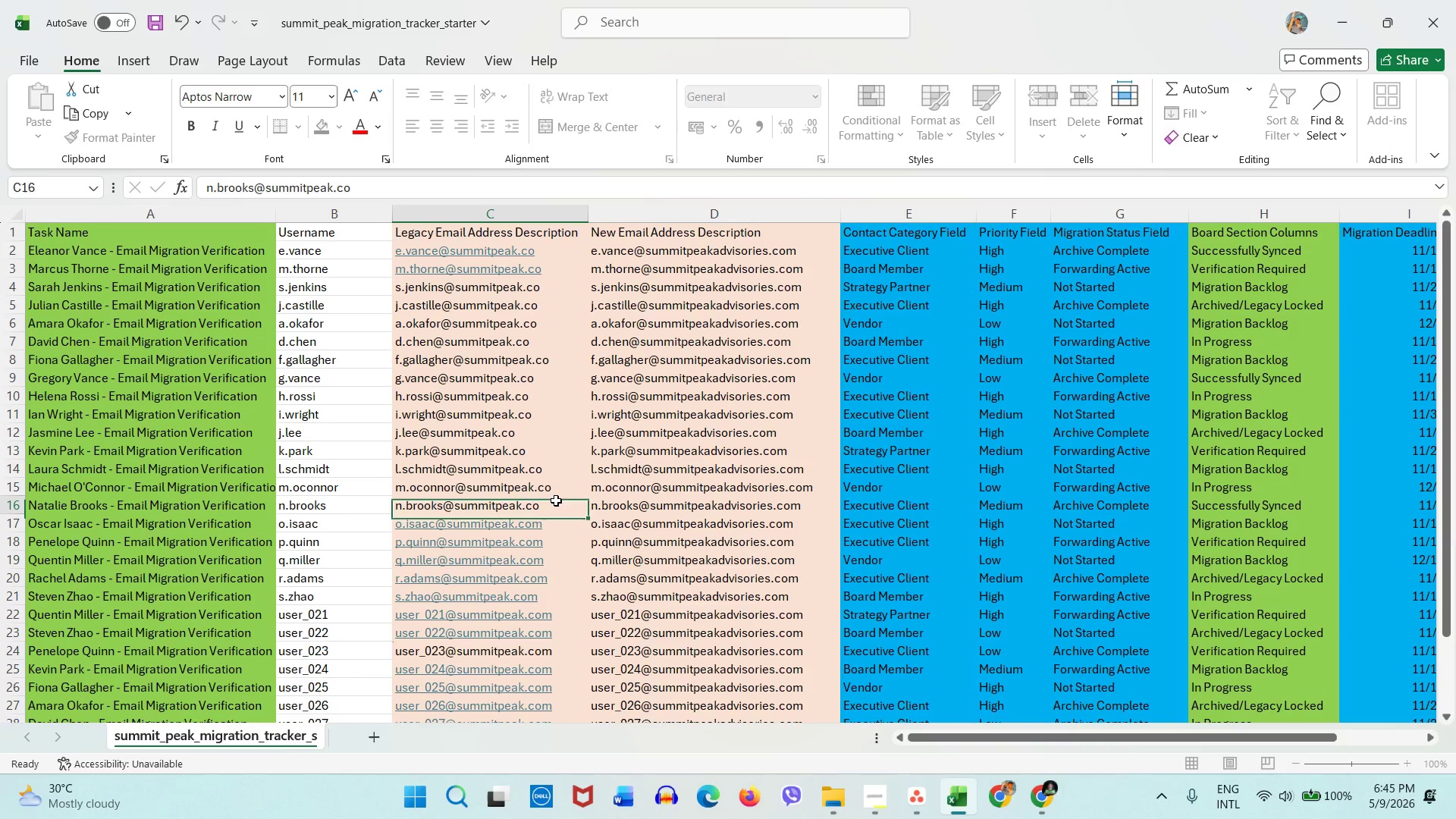 
double_click([556, 500])
 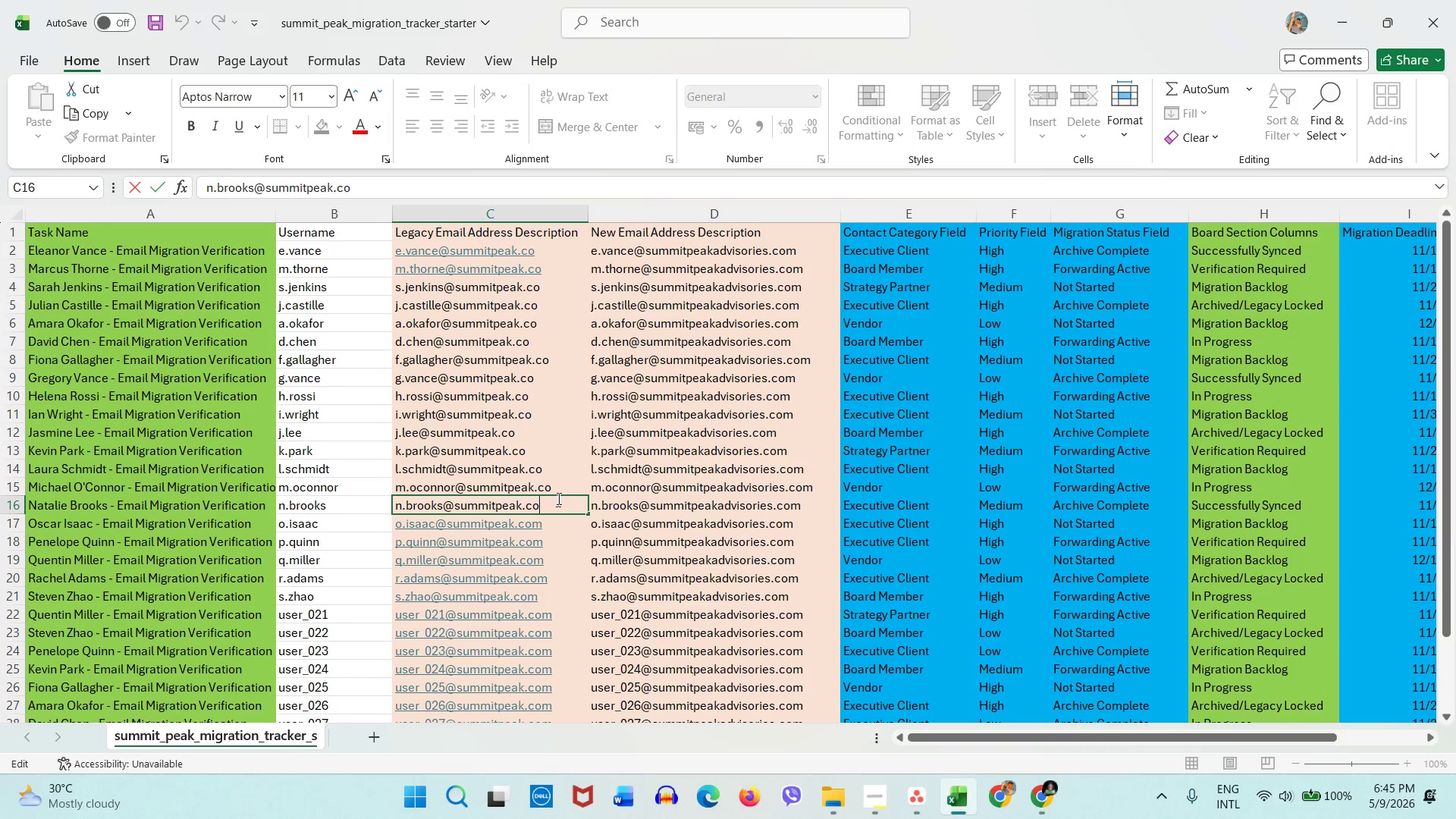 
key(M)
 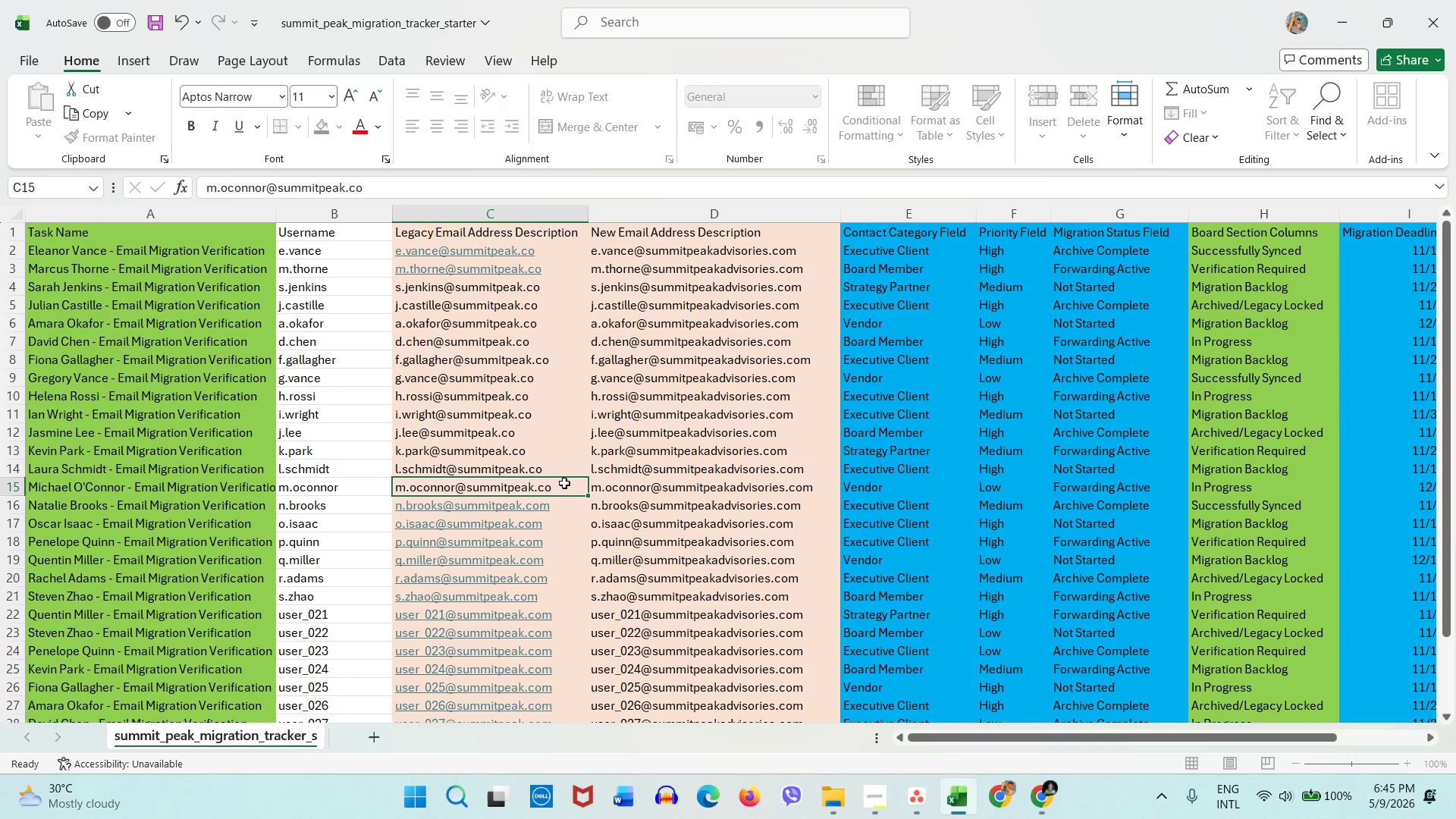 
double_click([564, 483])
 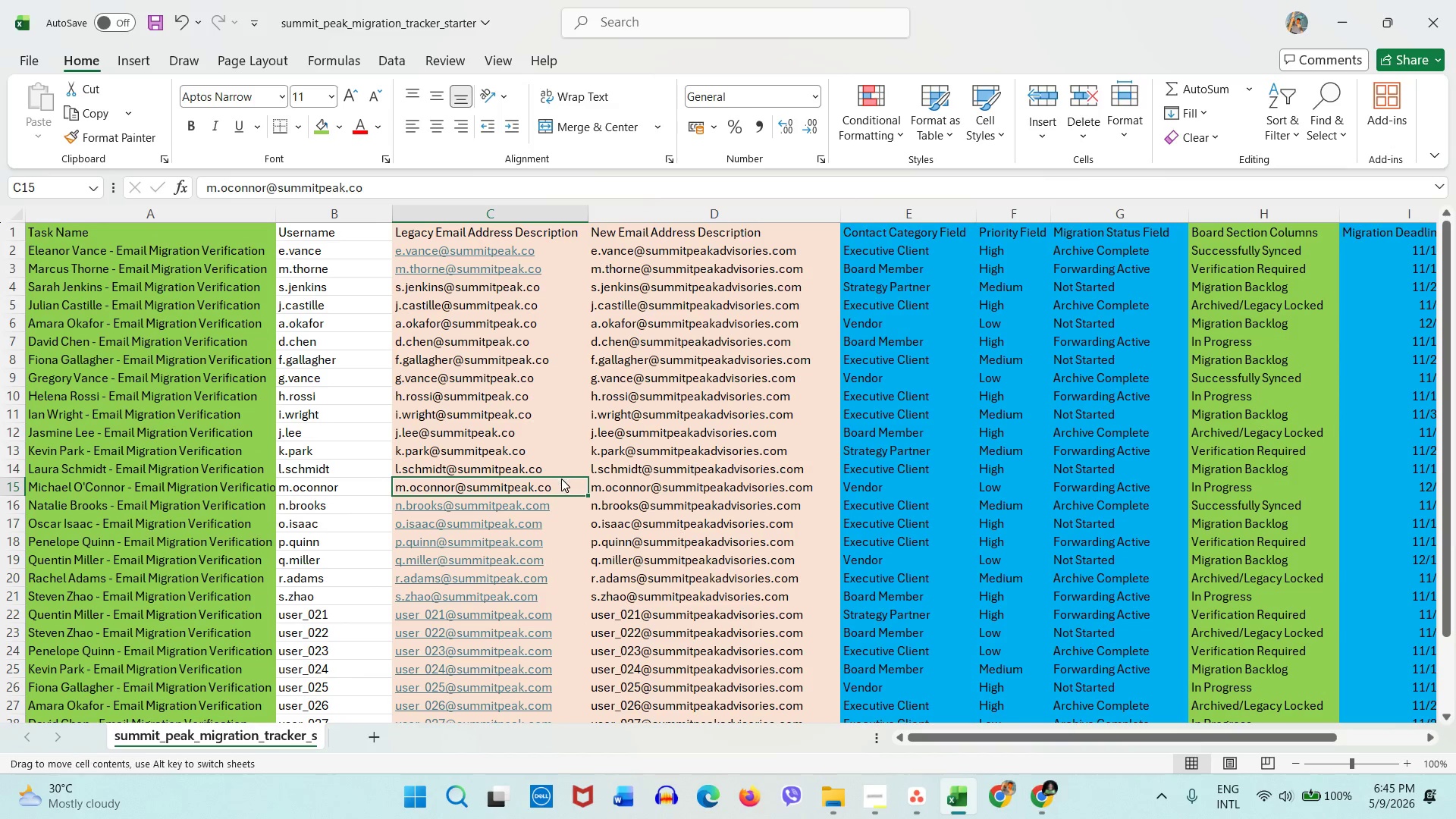 
triple_click([561, 479])
 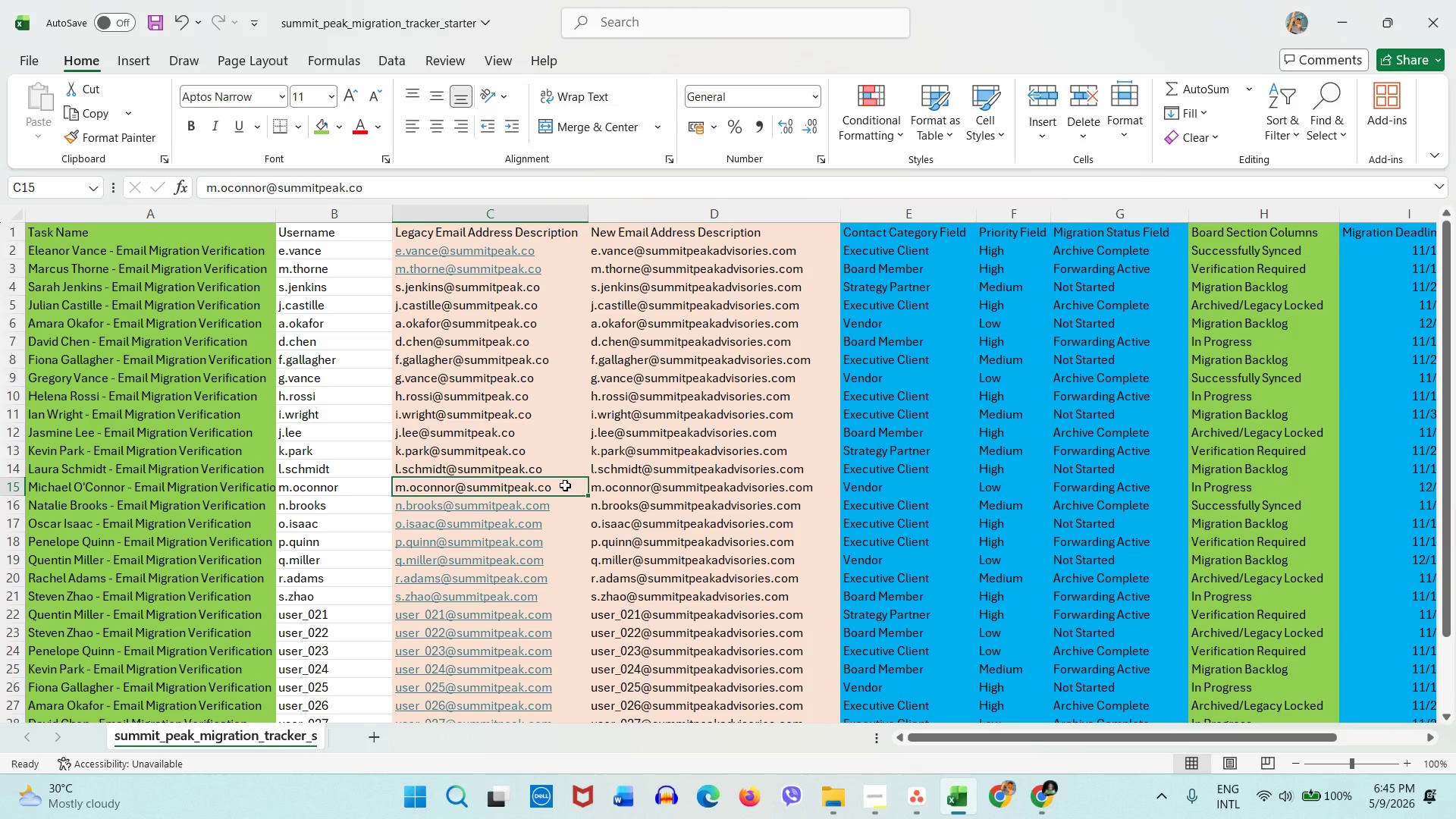 
double_click([565, 485])
 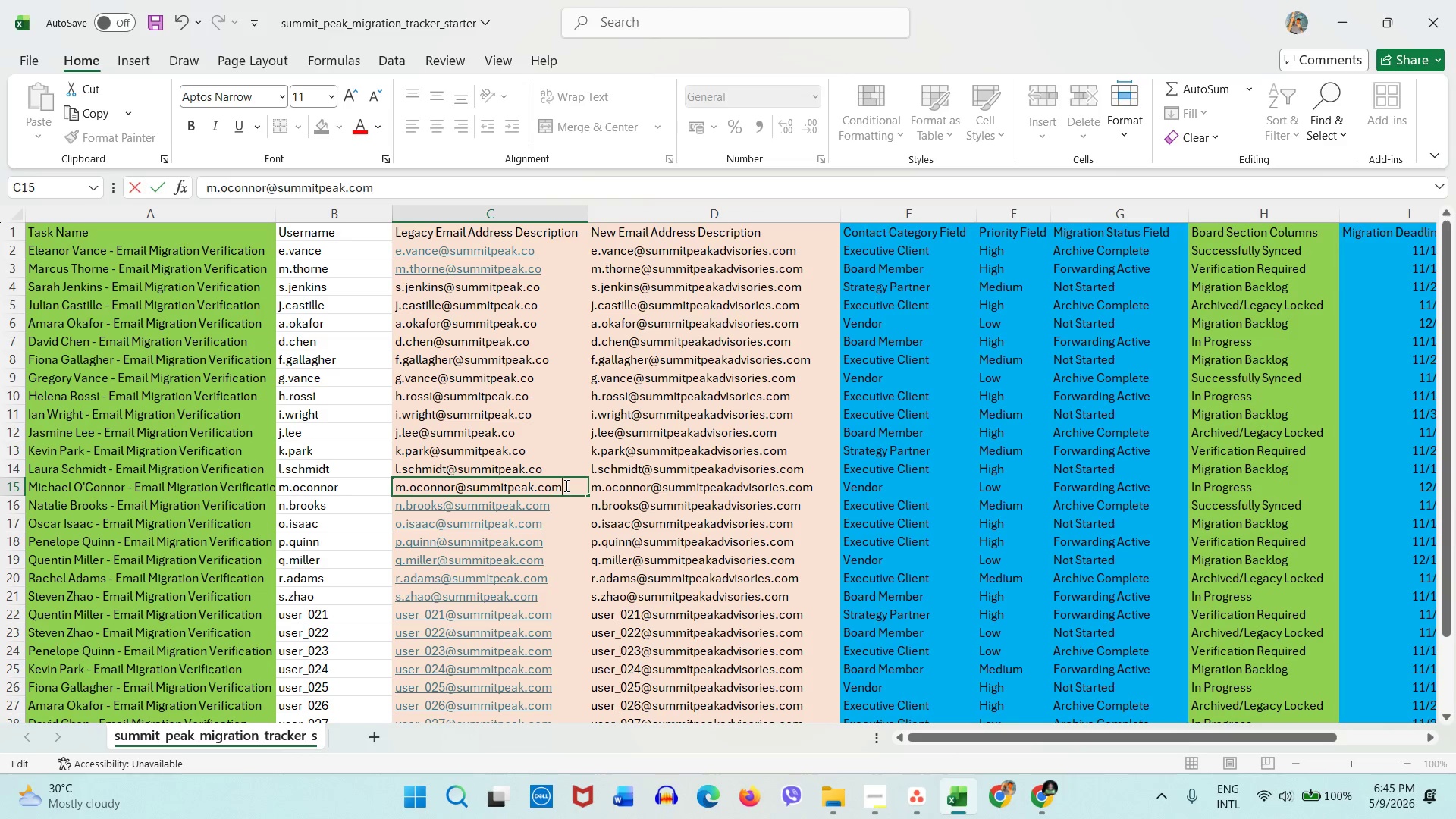 
key(M)
 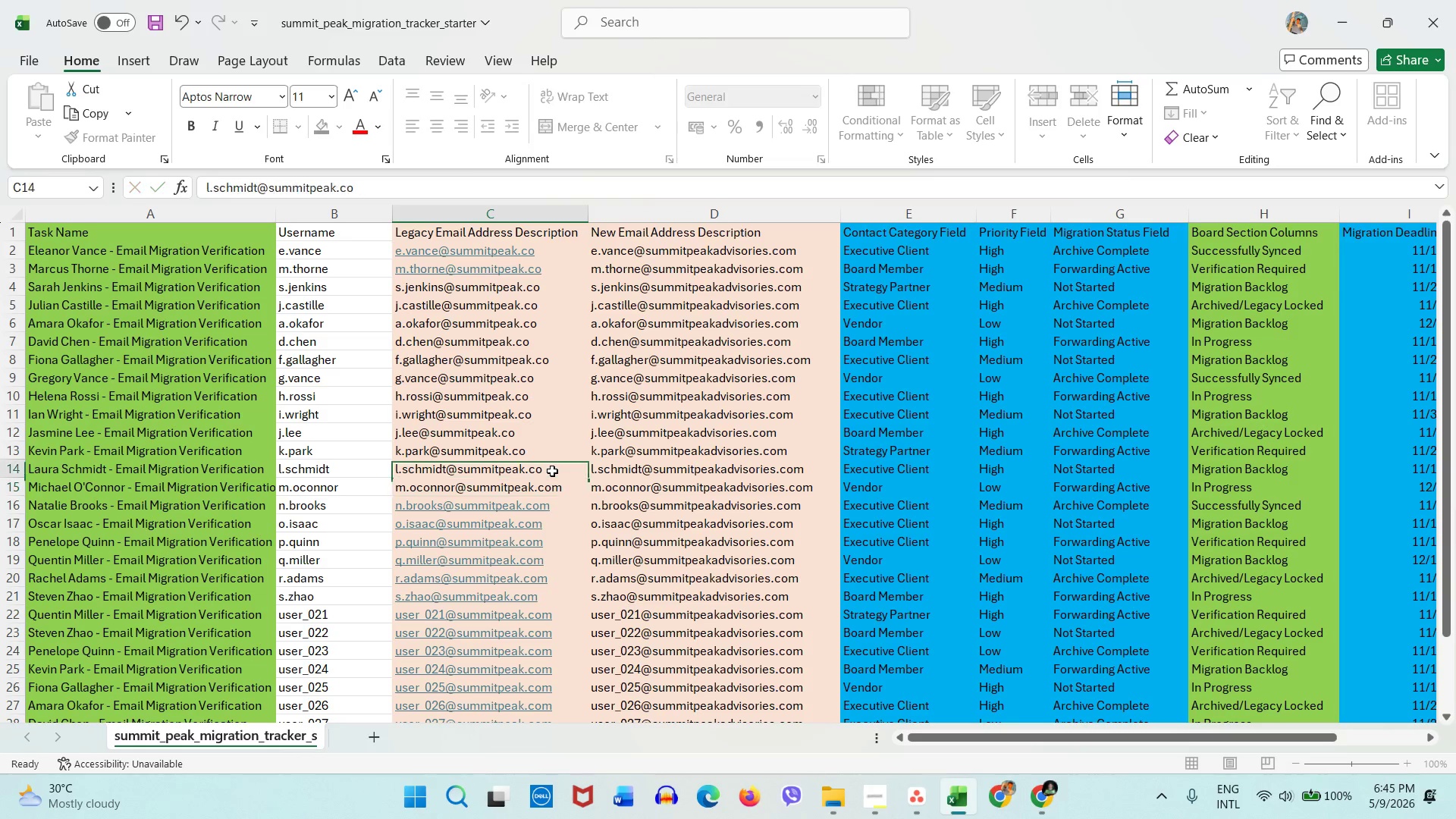 
double_click([552, 471])
 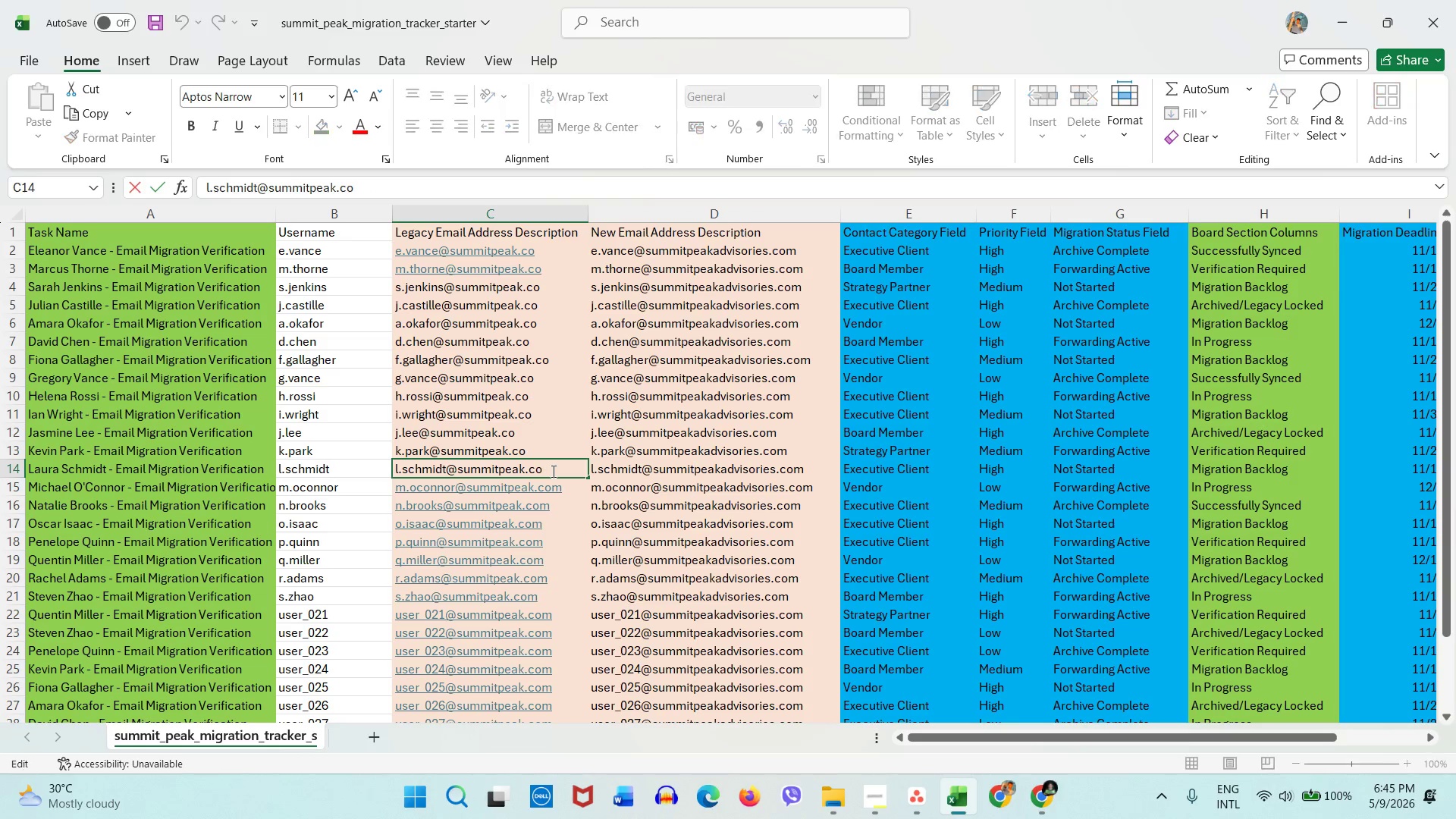 
key(M)
 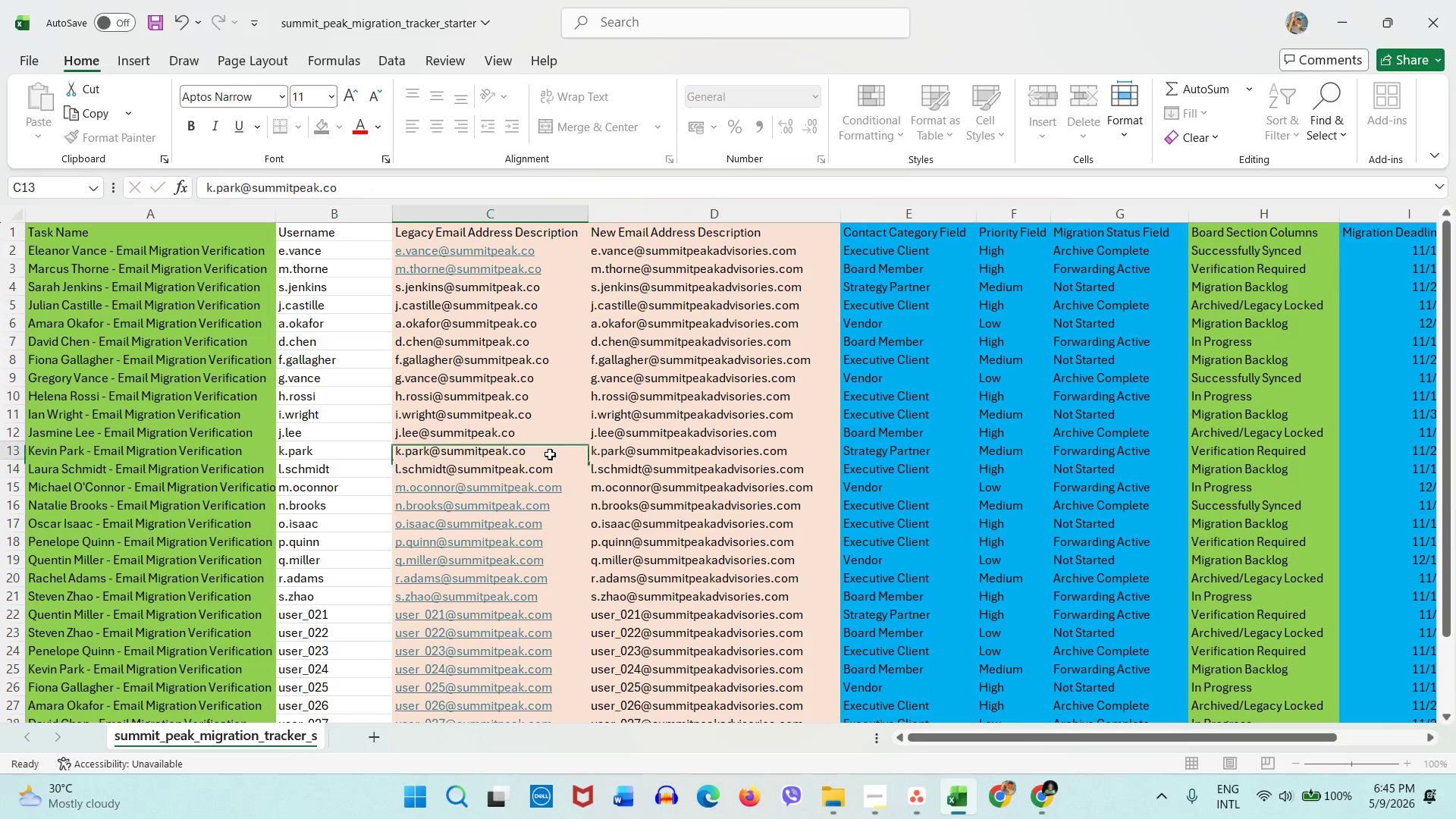 
double_click([550, 454])
 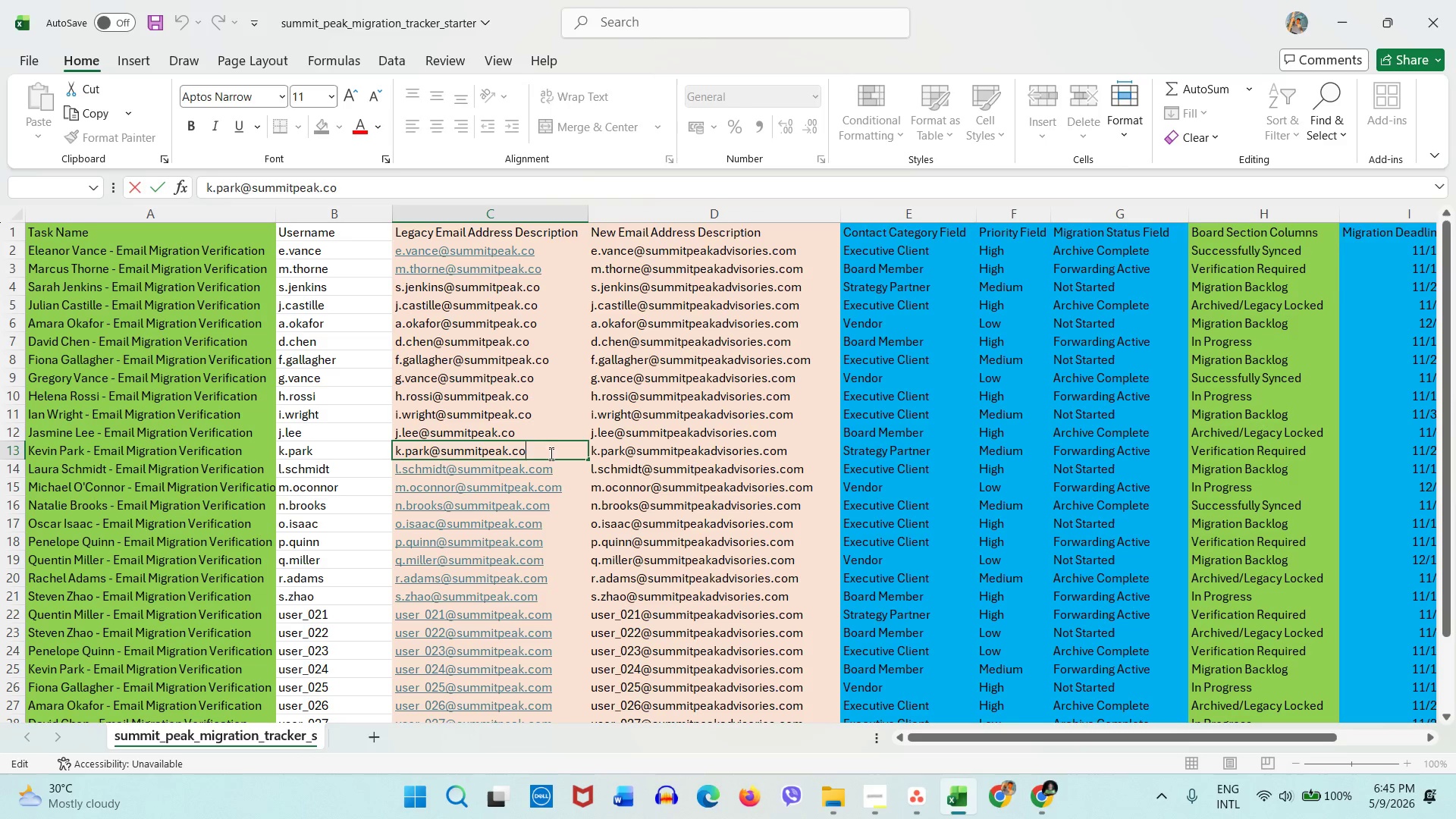 
key(M)
 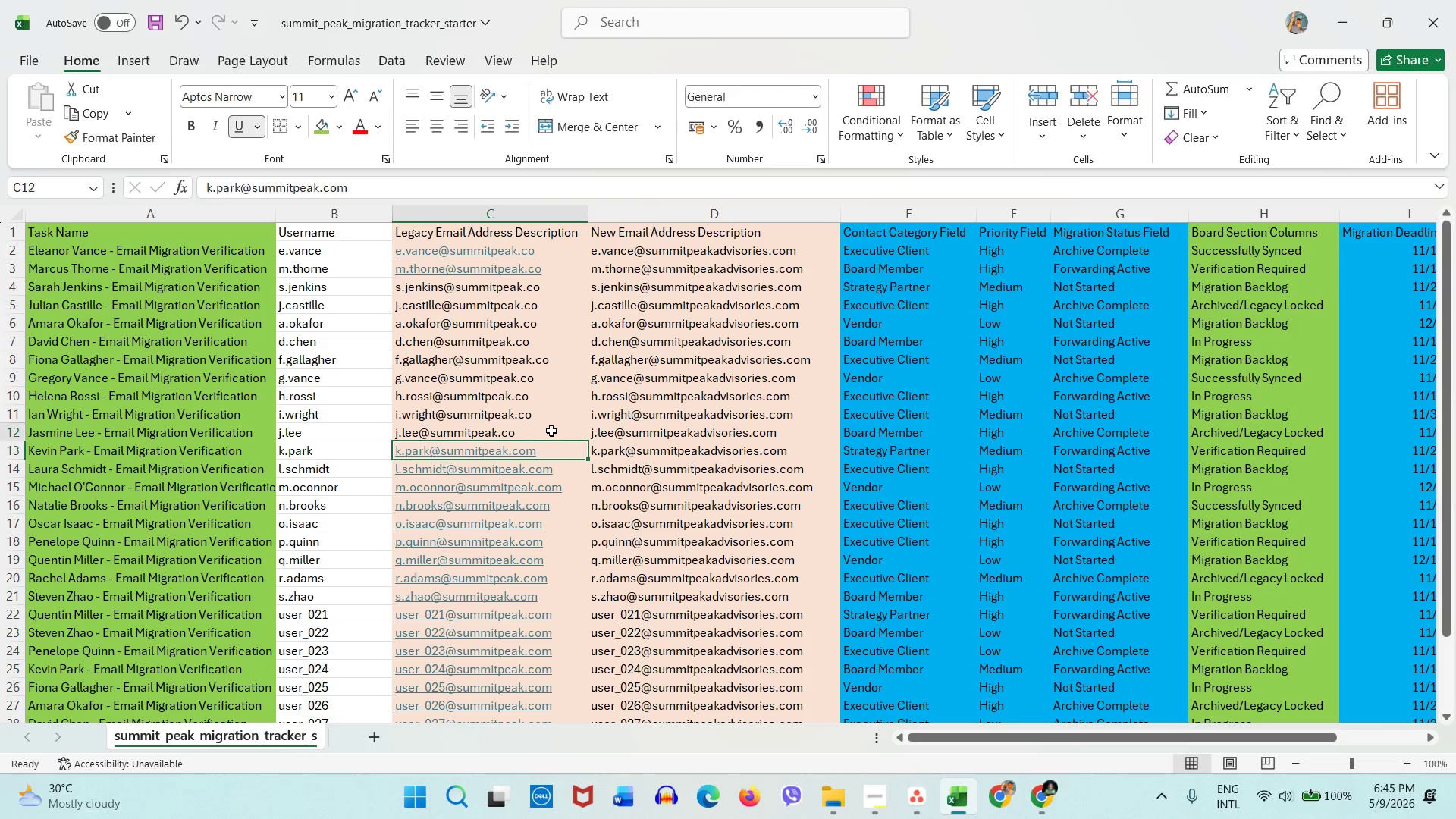 
double_click([551, 431])
 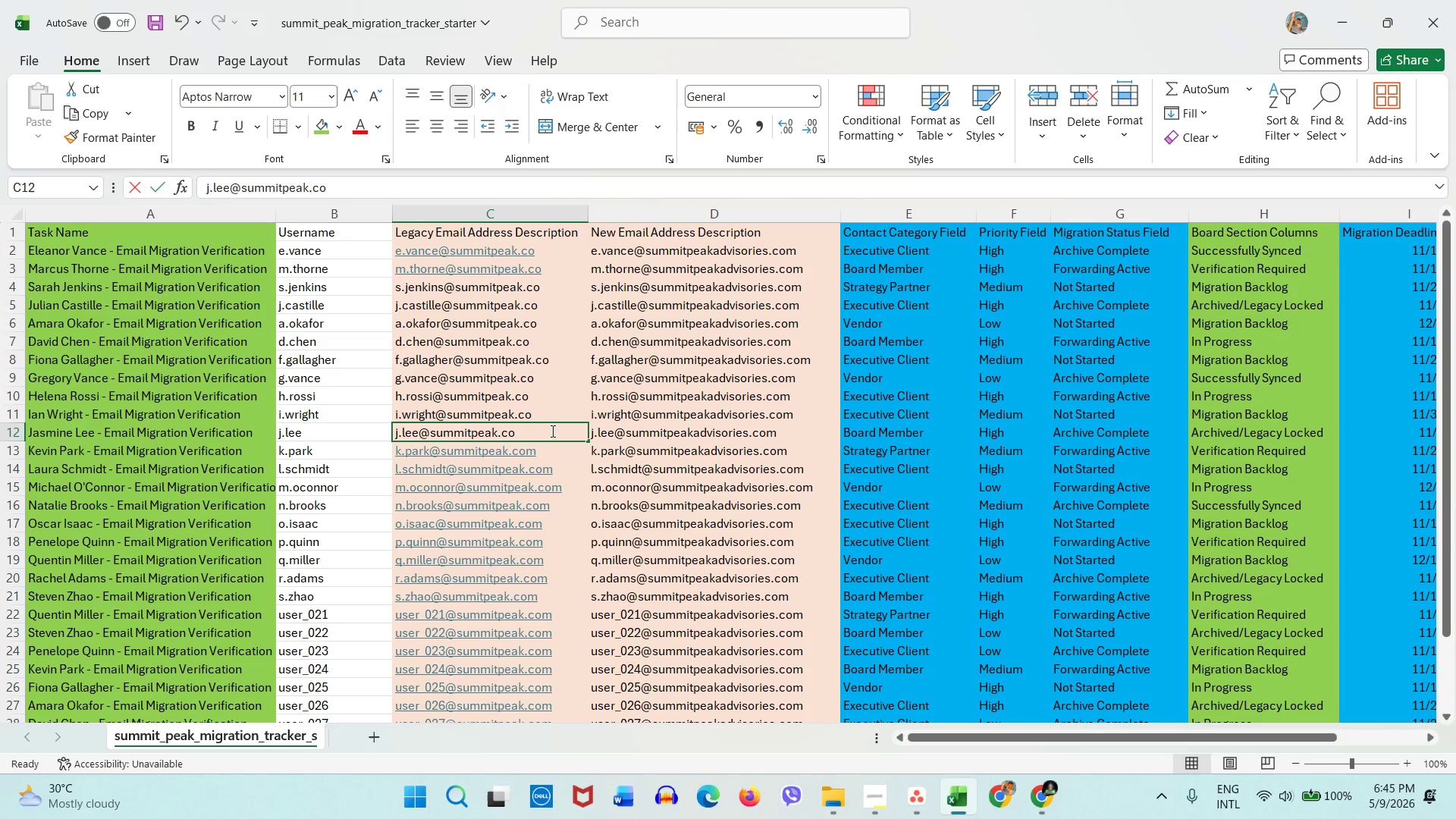 
triple_click([551, 431])
 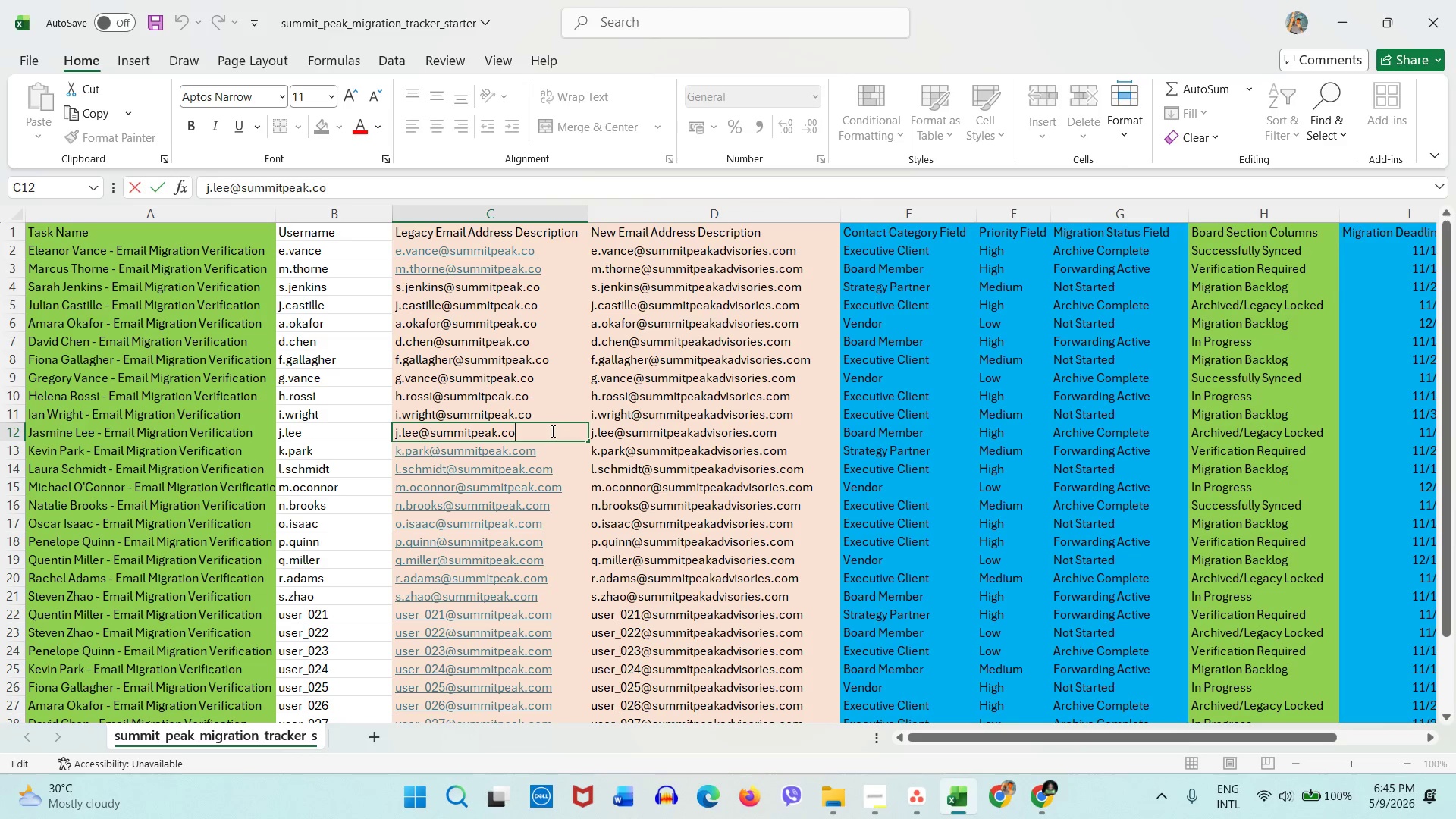 
key(M)
 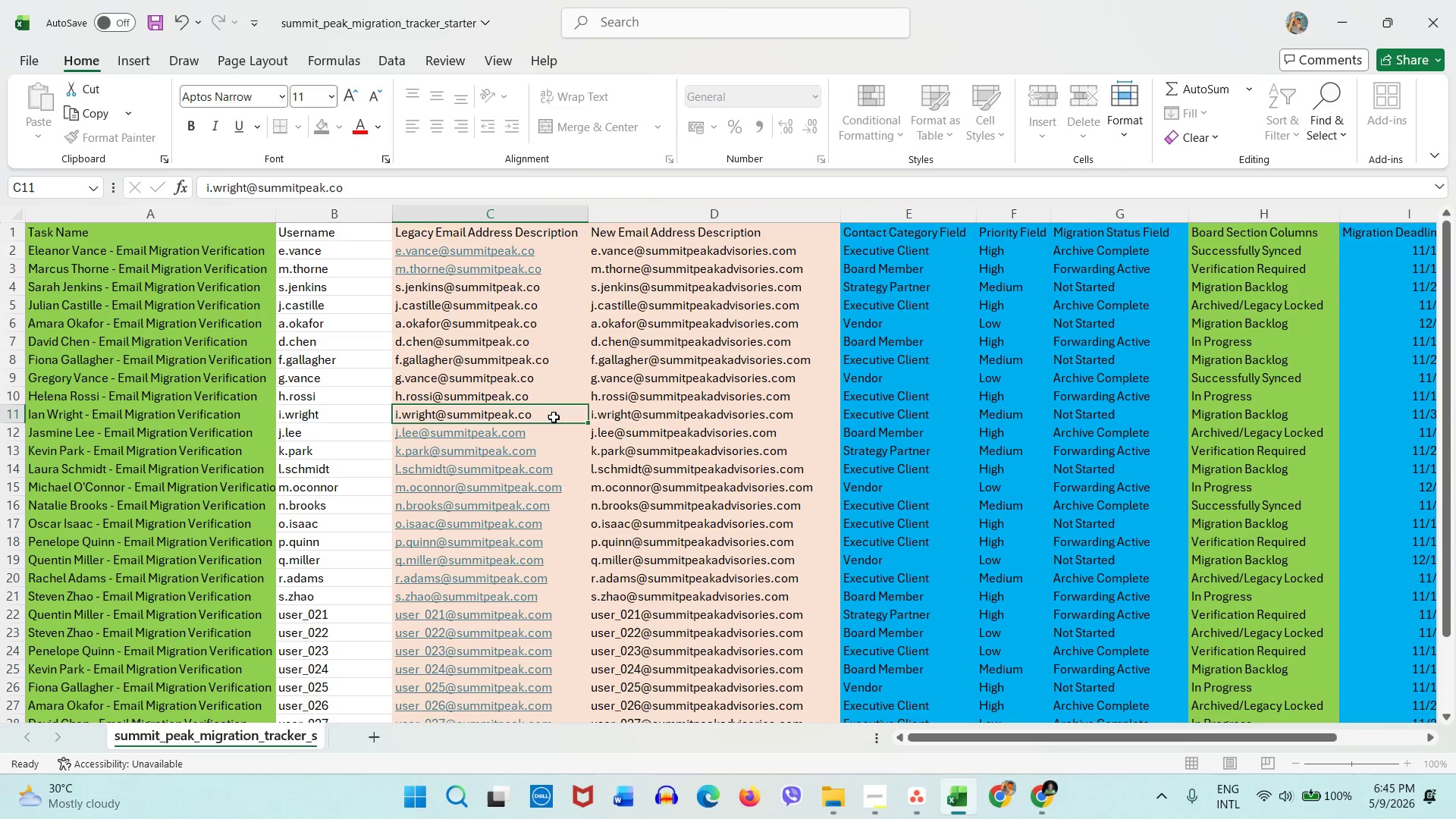 
double_click([554, 417])
 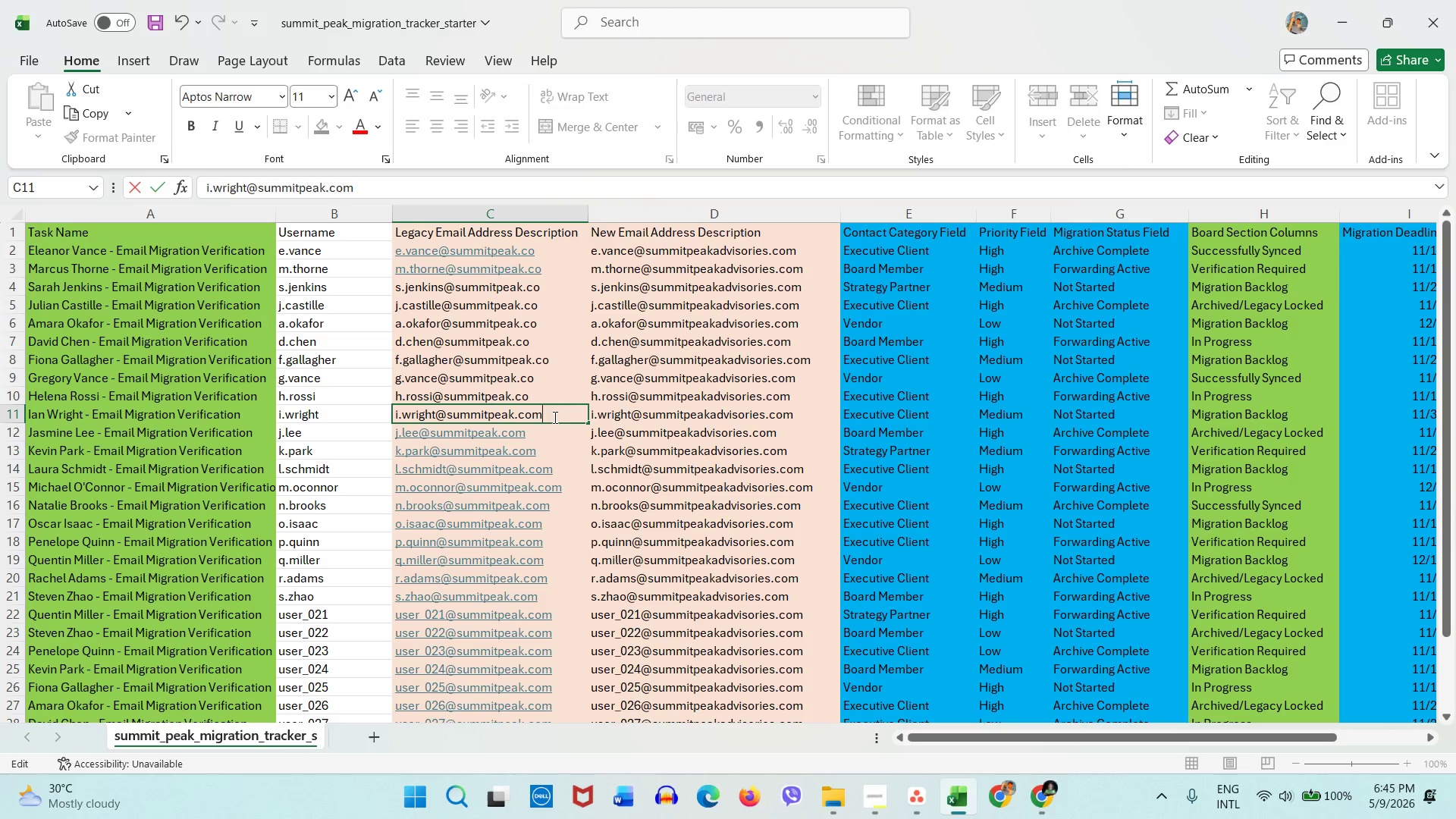 
key(M)
 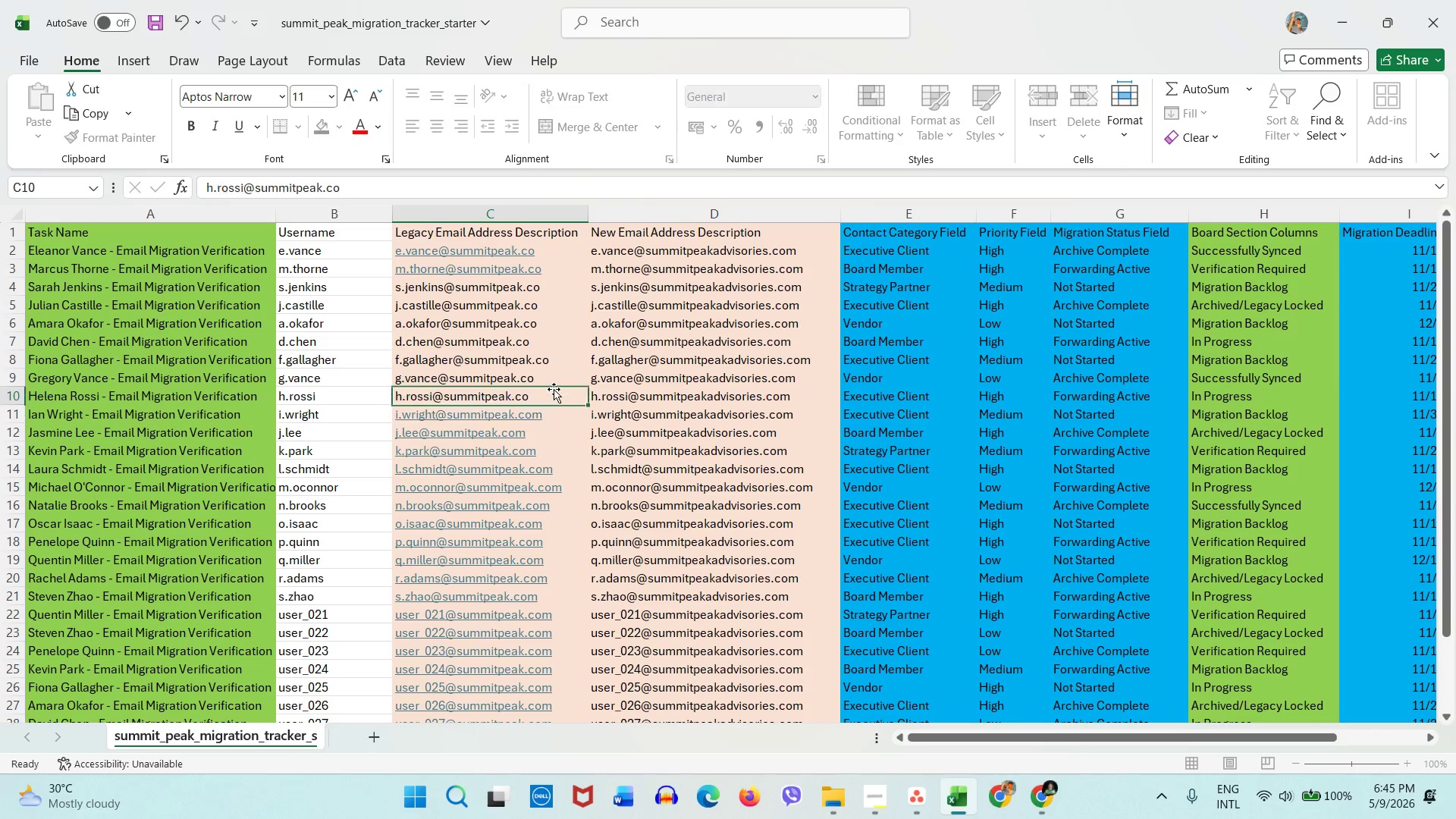 
double_click([554, 389])
 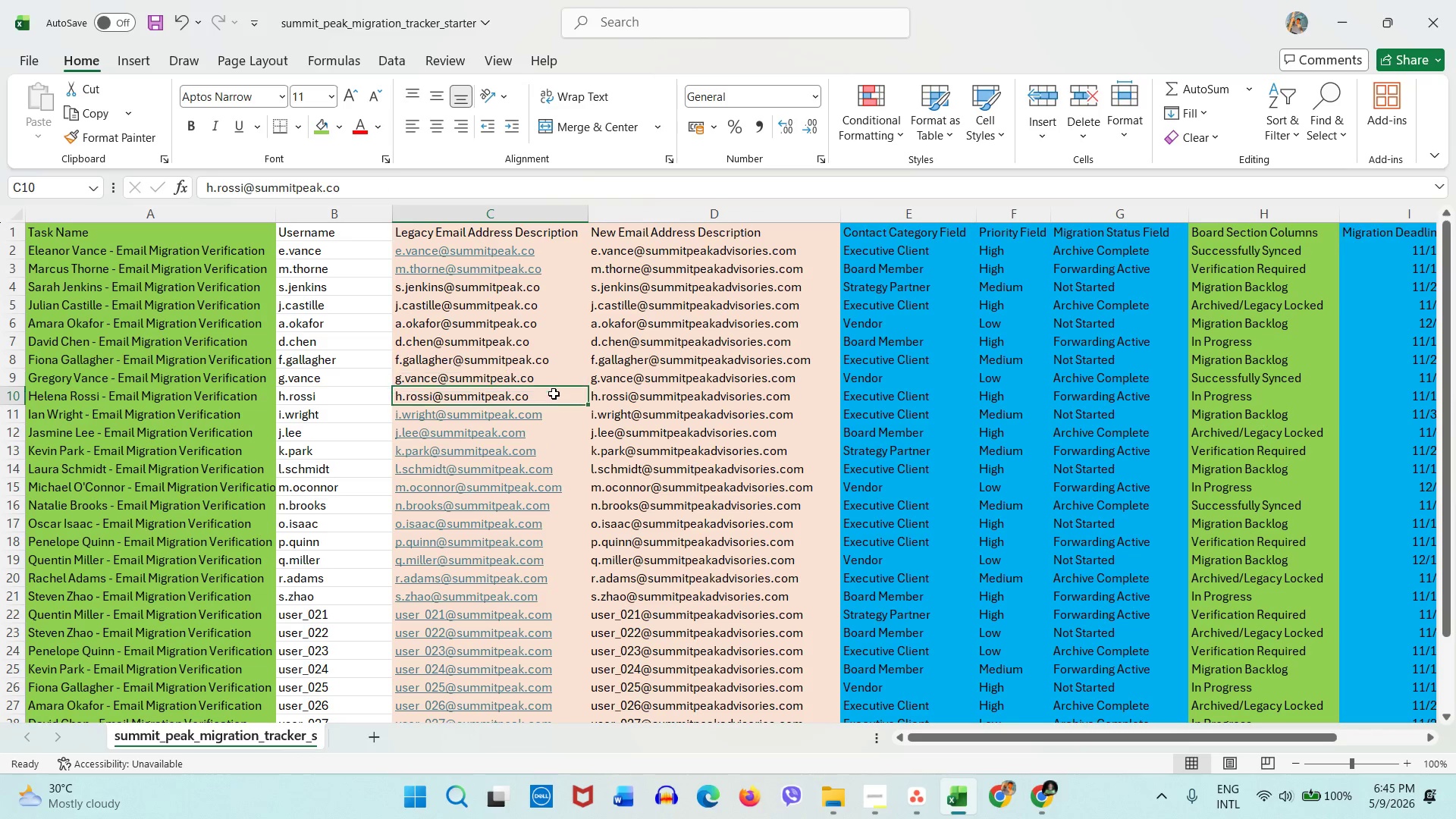 
double_click([554, 394])
 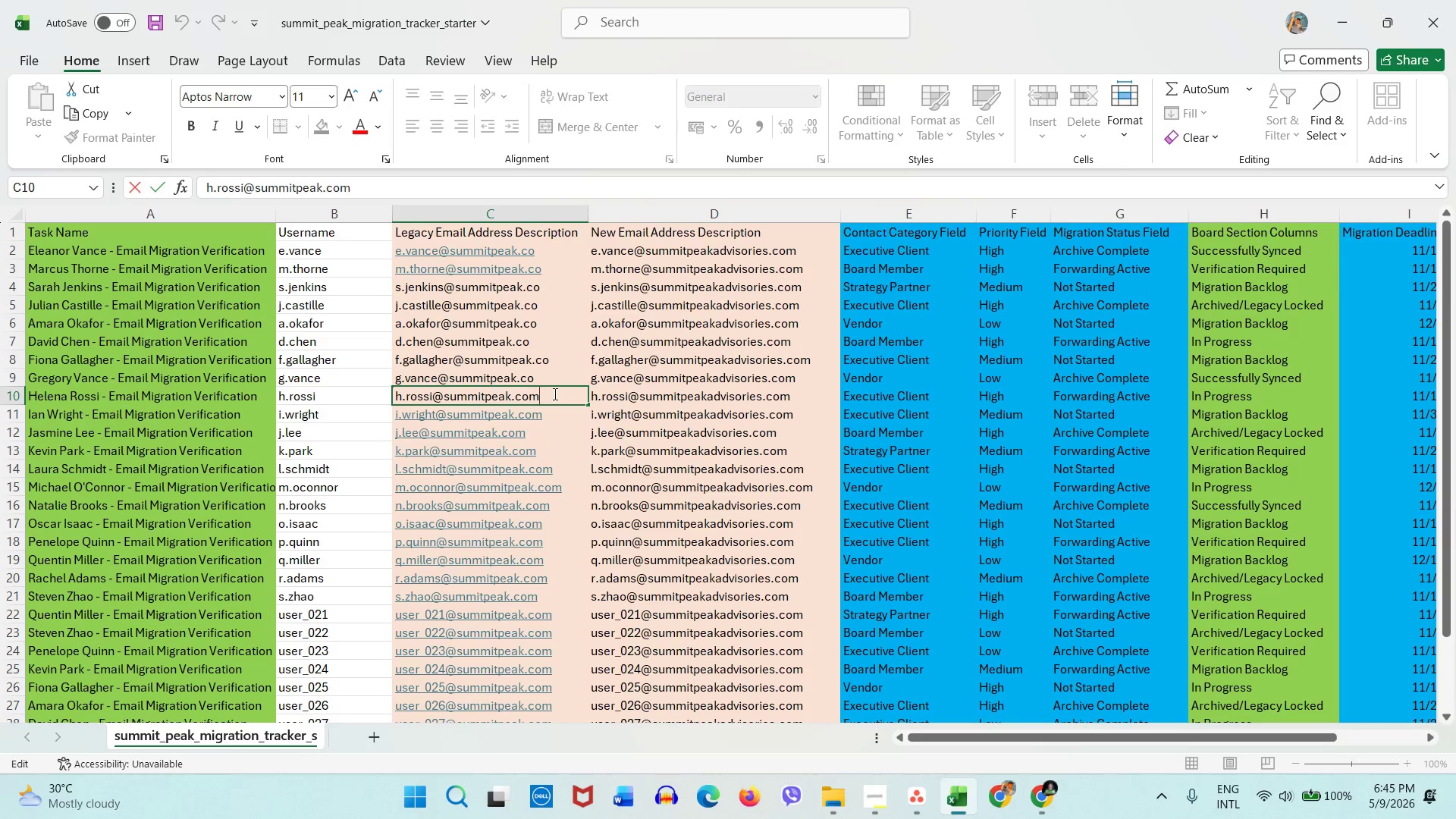 
key(M)
 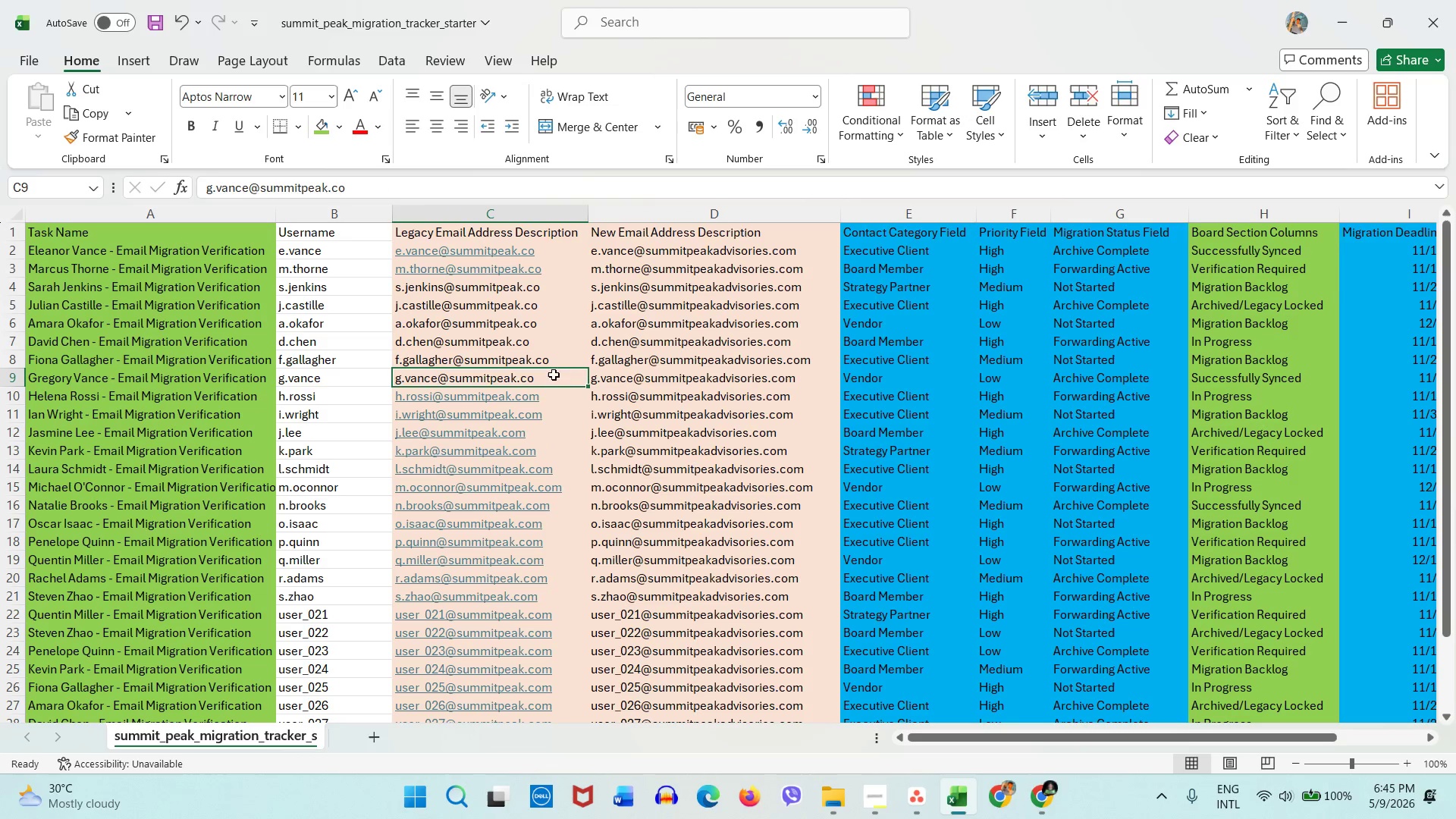 
double_click([554, 375])
 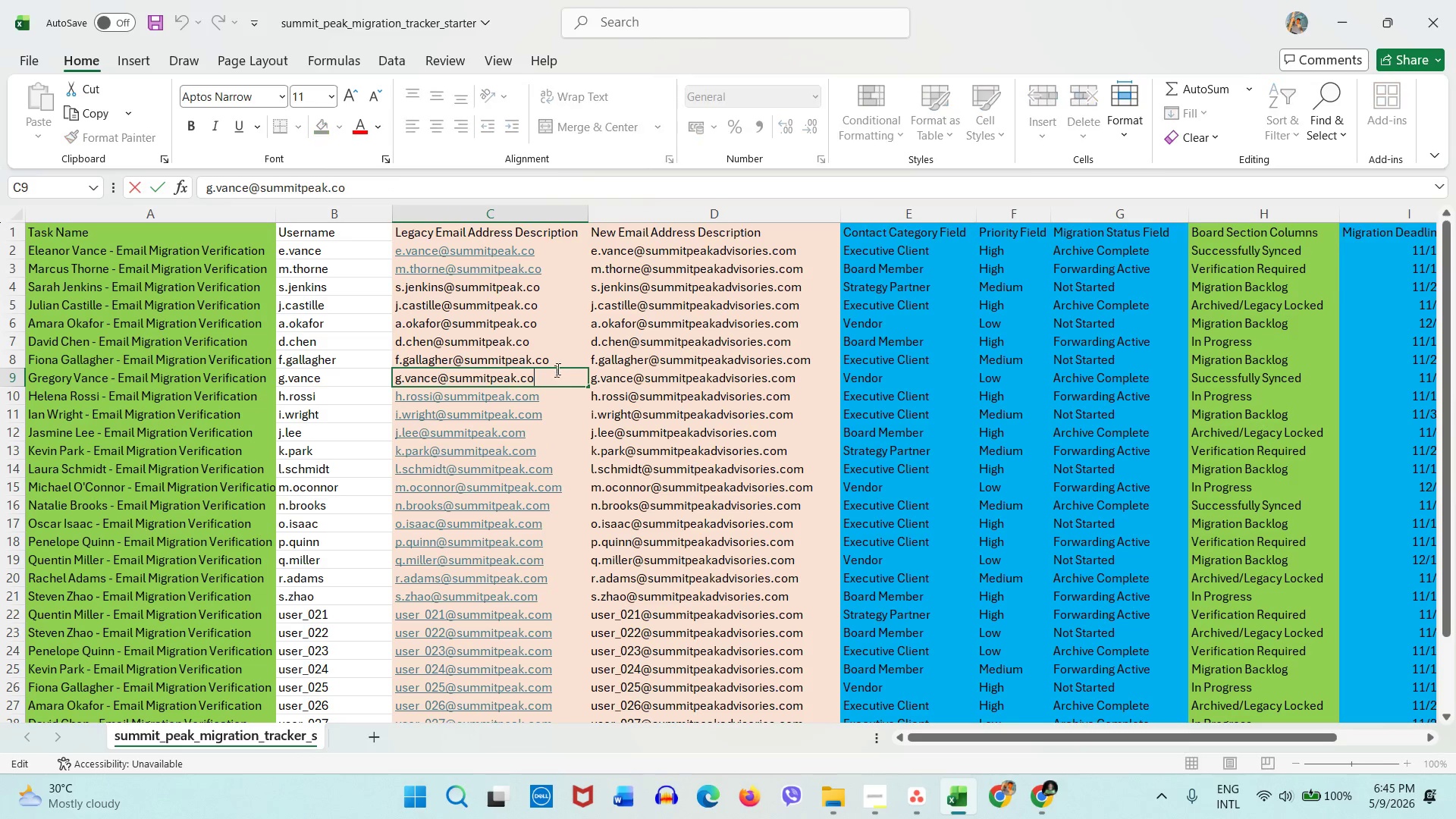 
key(M)